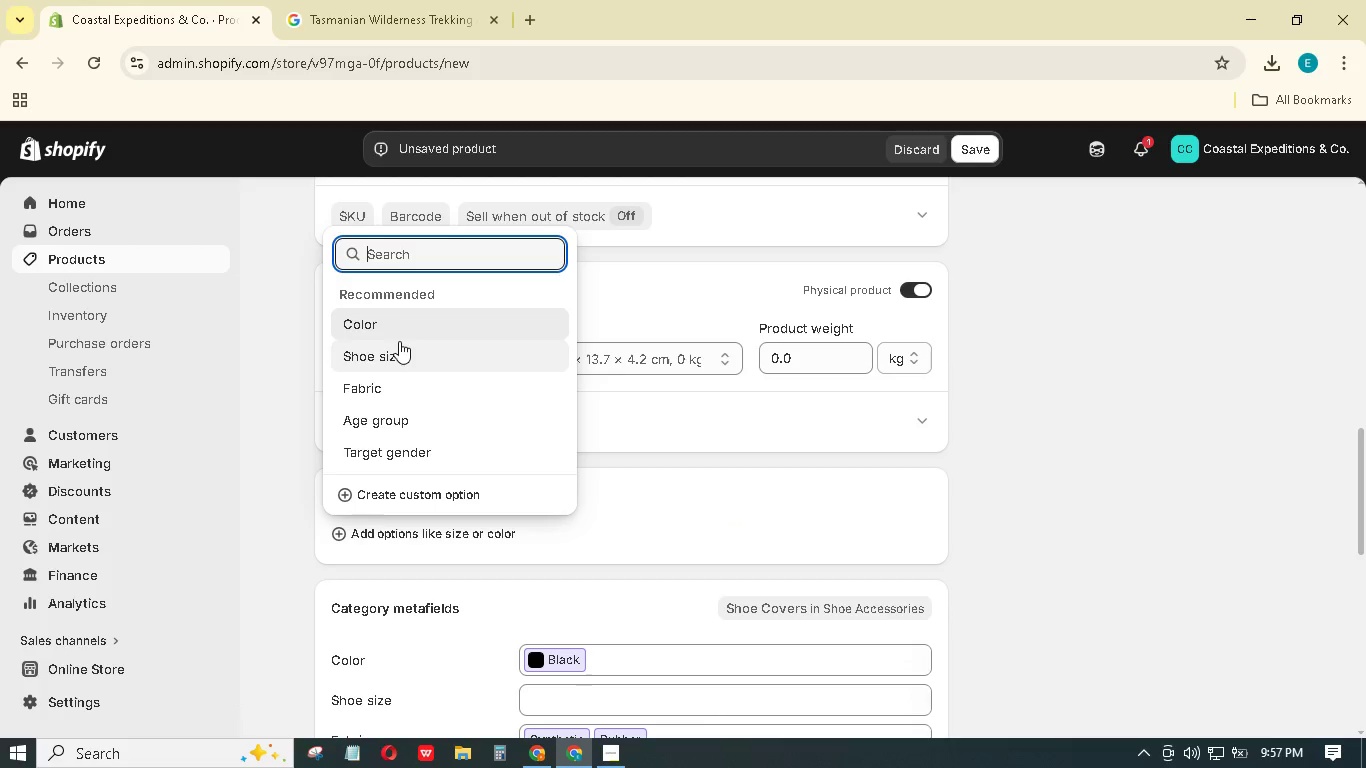 
type(Size)
 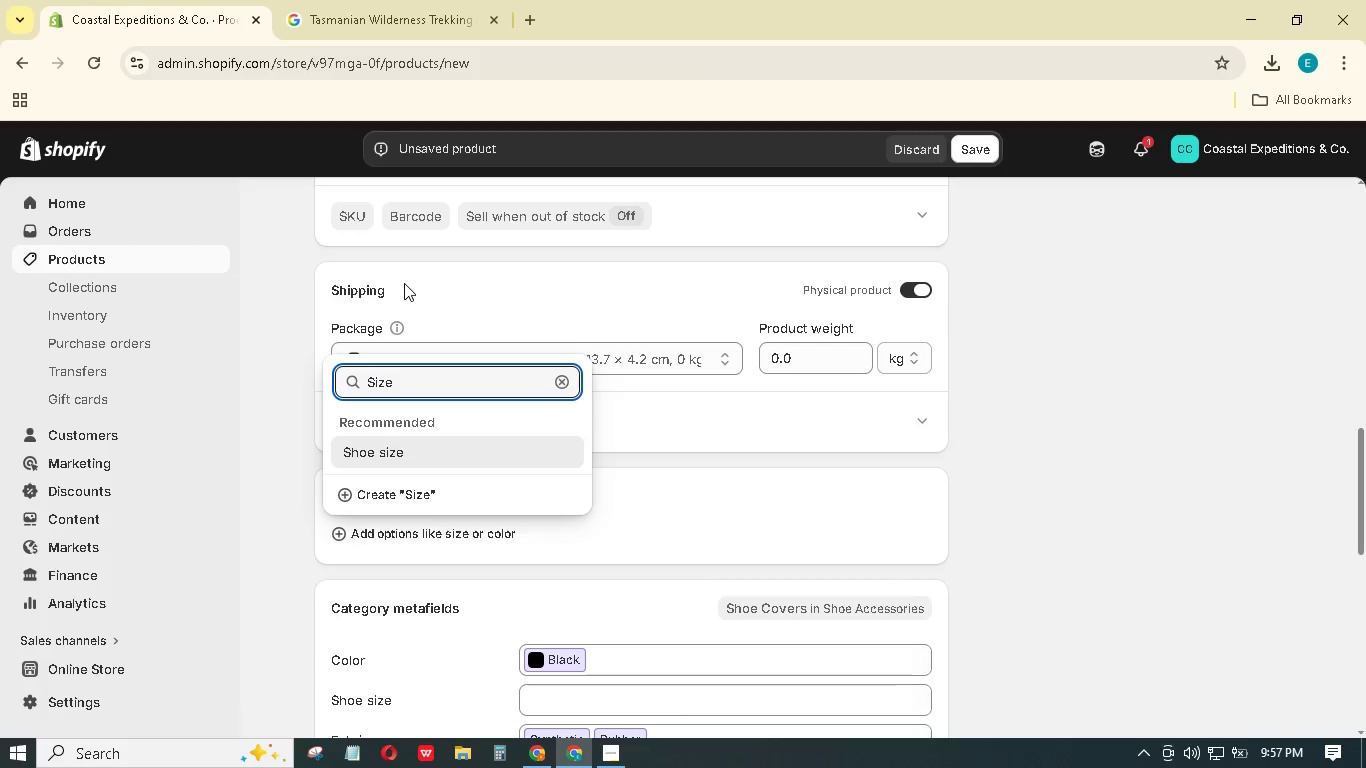 
left_click([387, 503])
 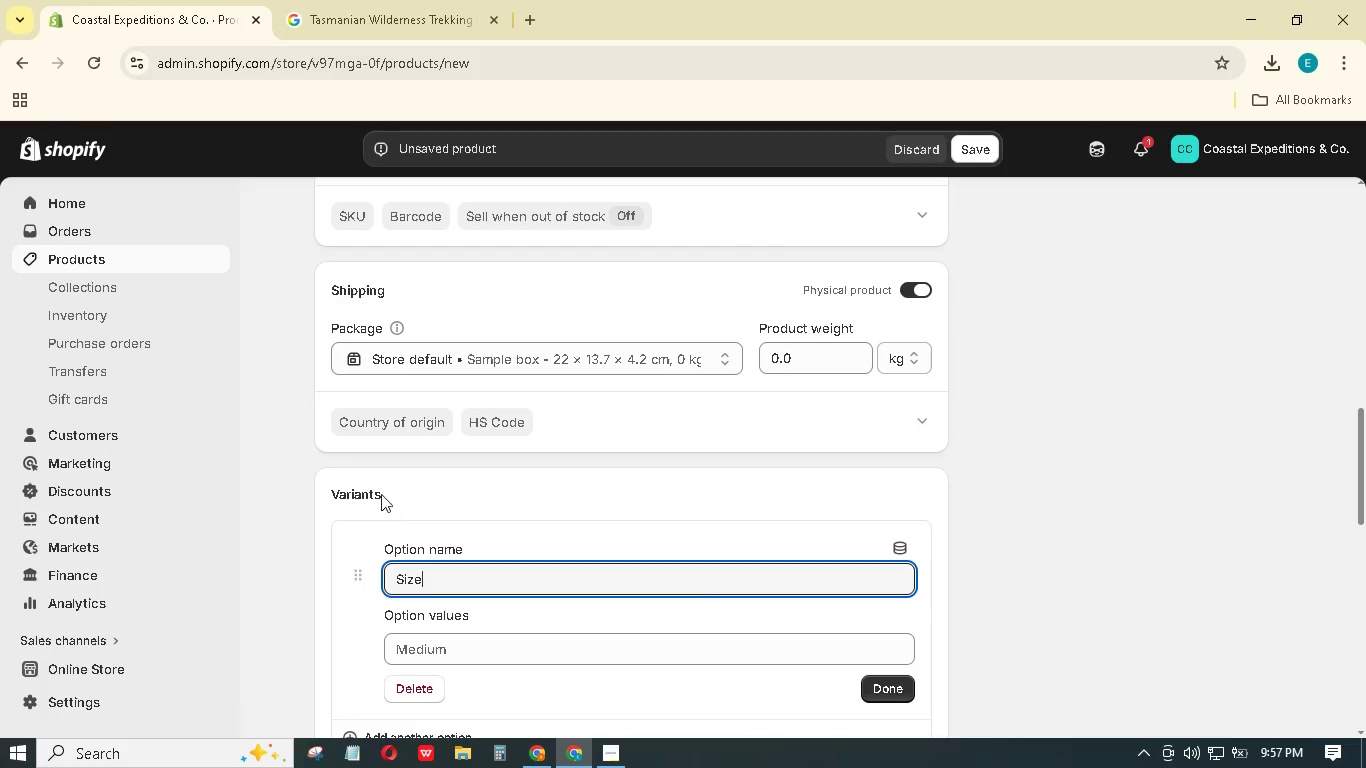 
scroll: coordinate [472, 606], scroll_direction: down, amount: 1.0
 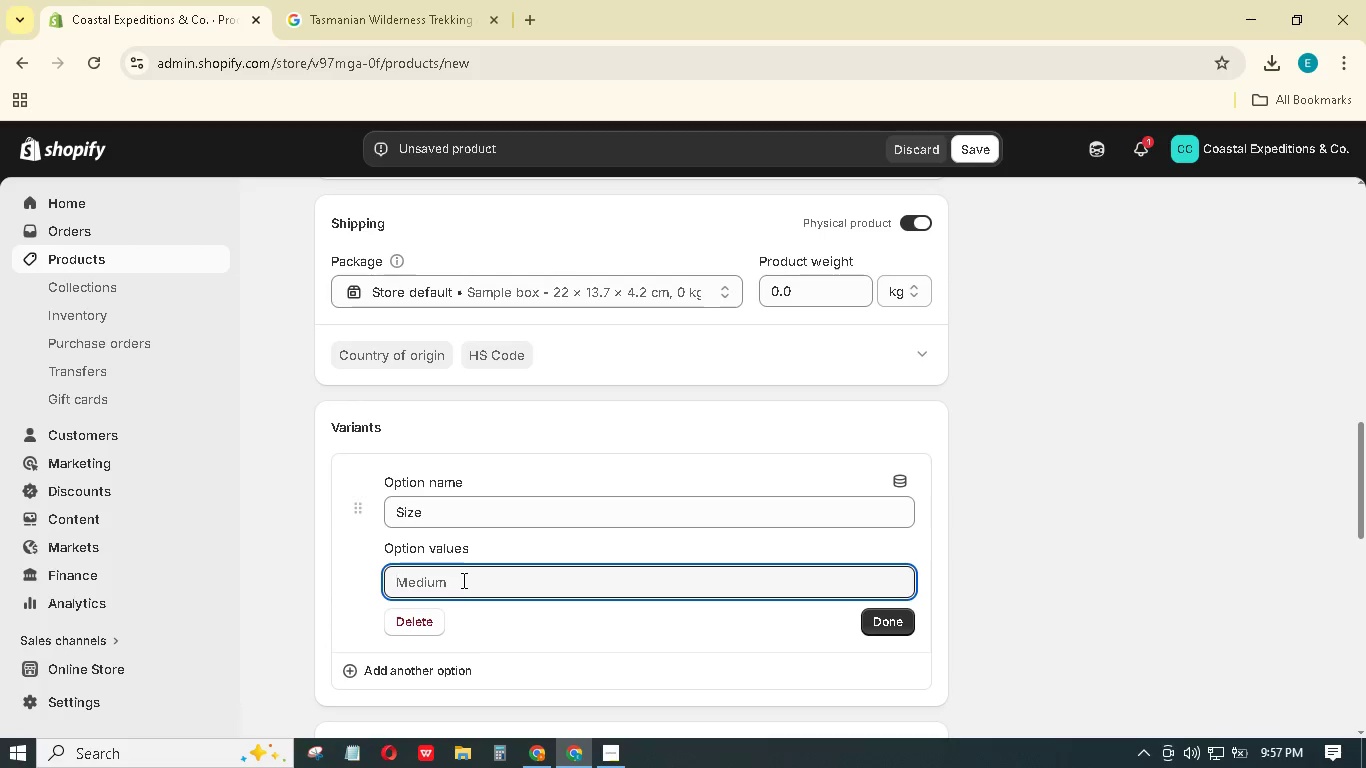 
key(Shift+M)
 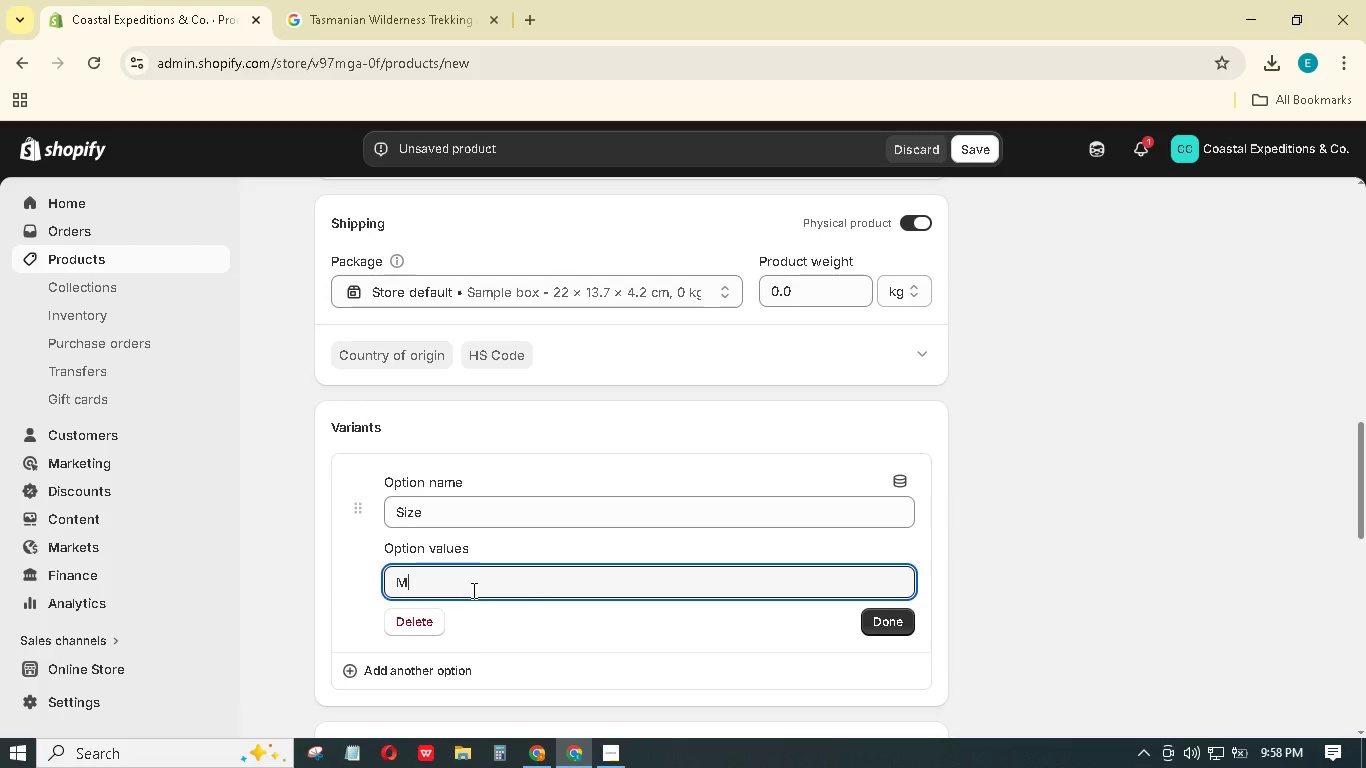 
key(Enter)
 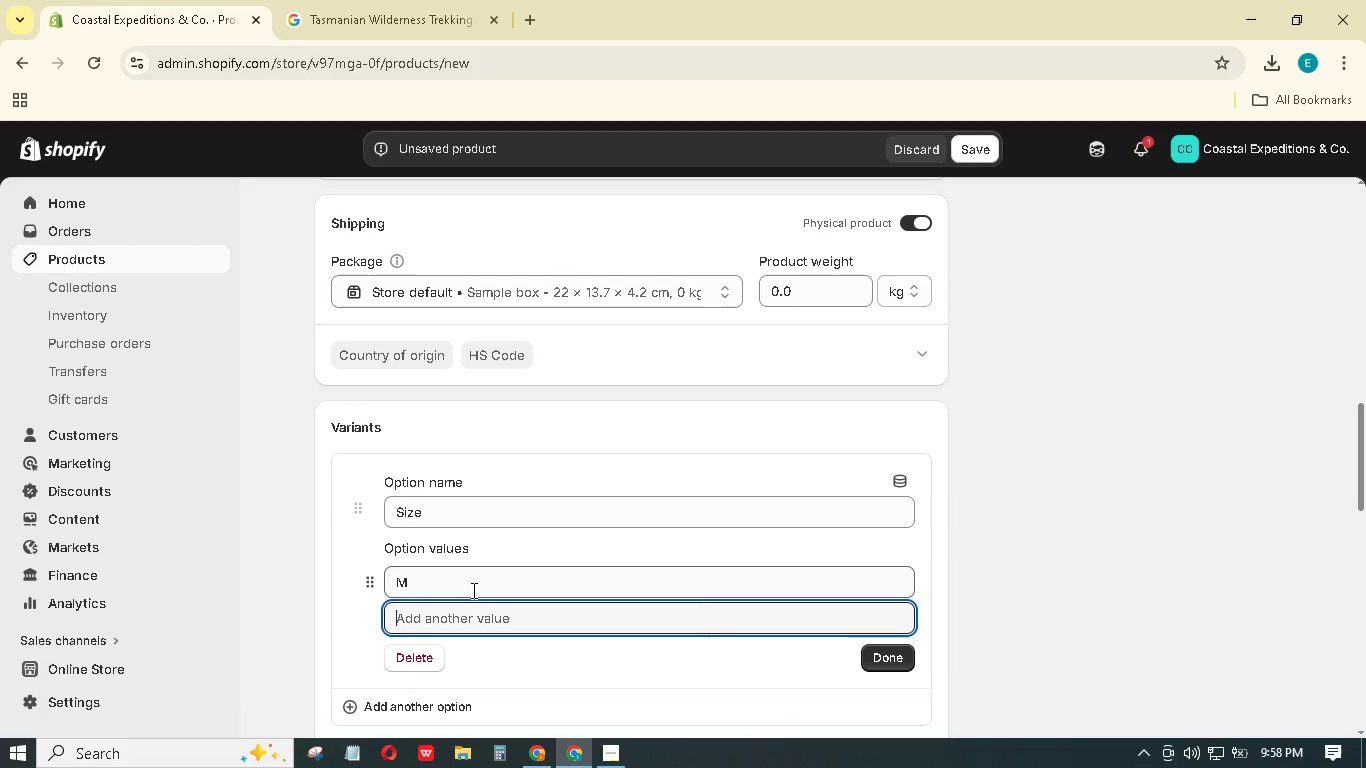 
key(Shift+L)
 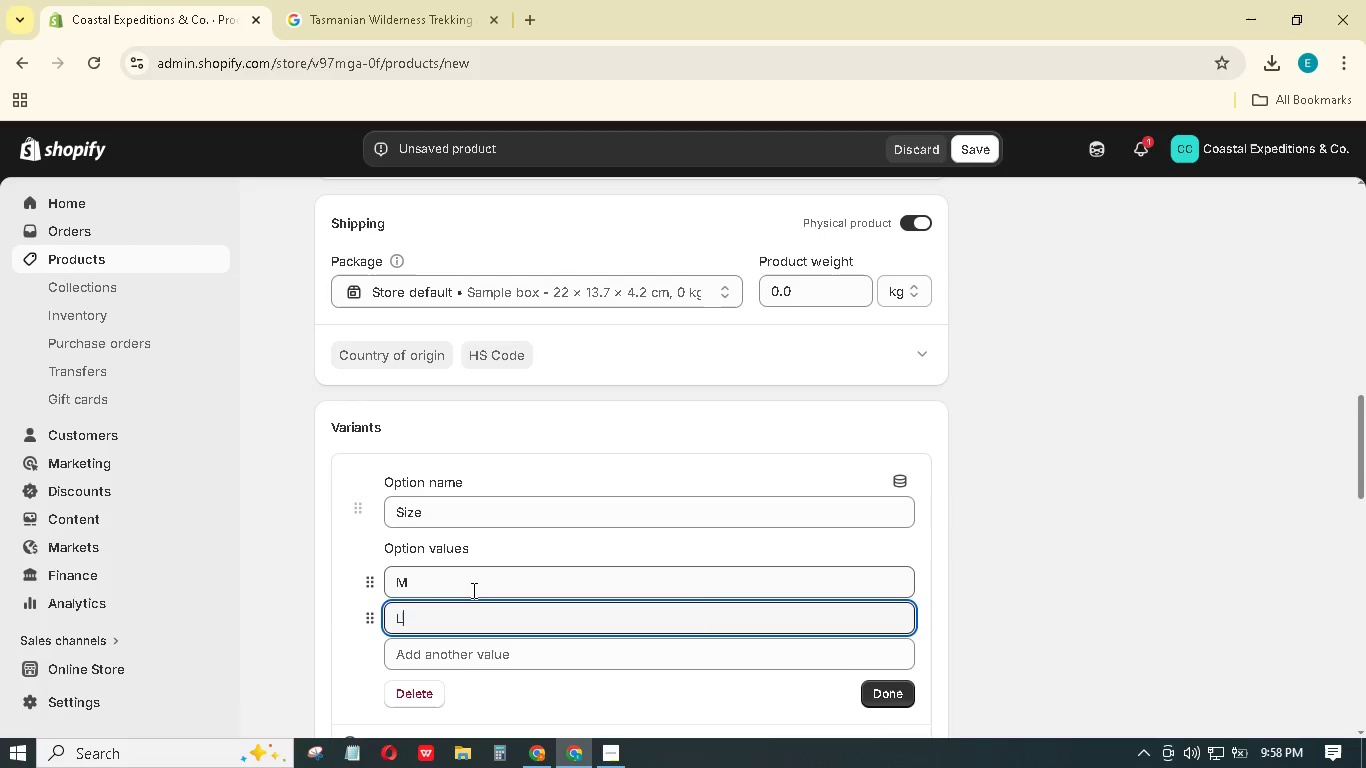 
key(Shift+Enter)
 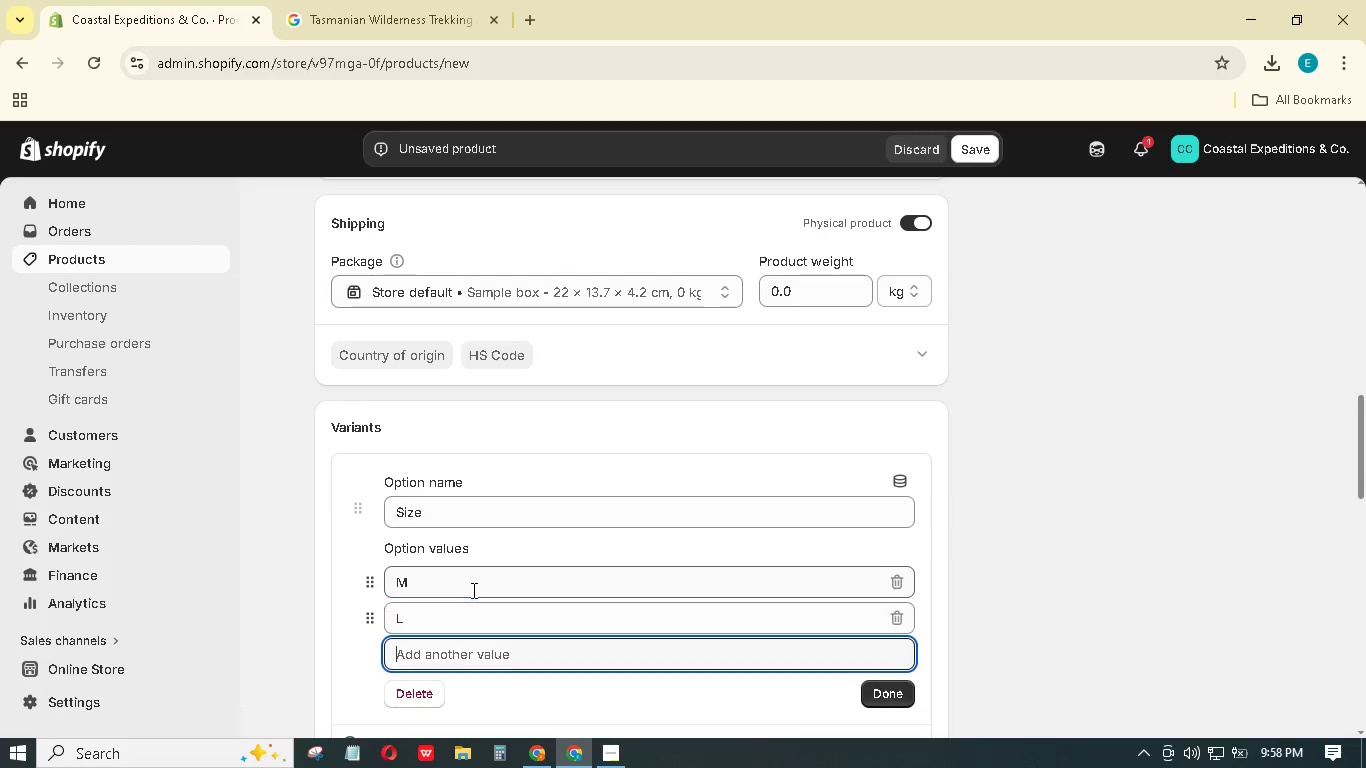 
key(Shift+S)
 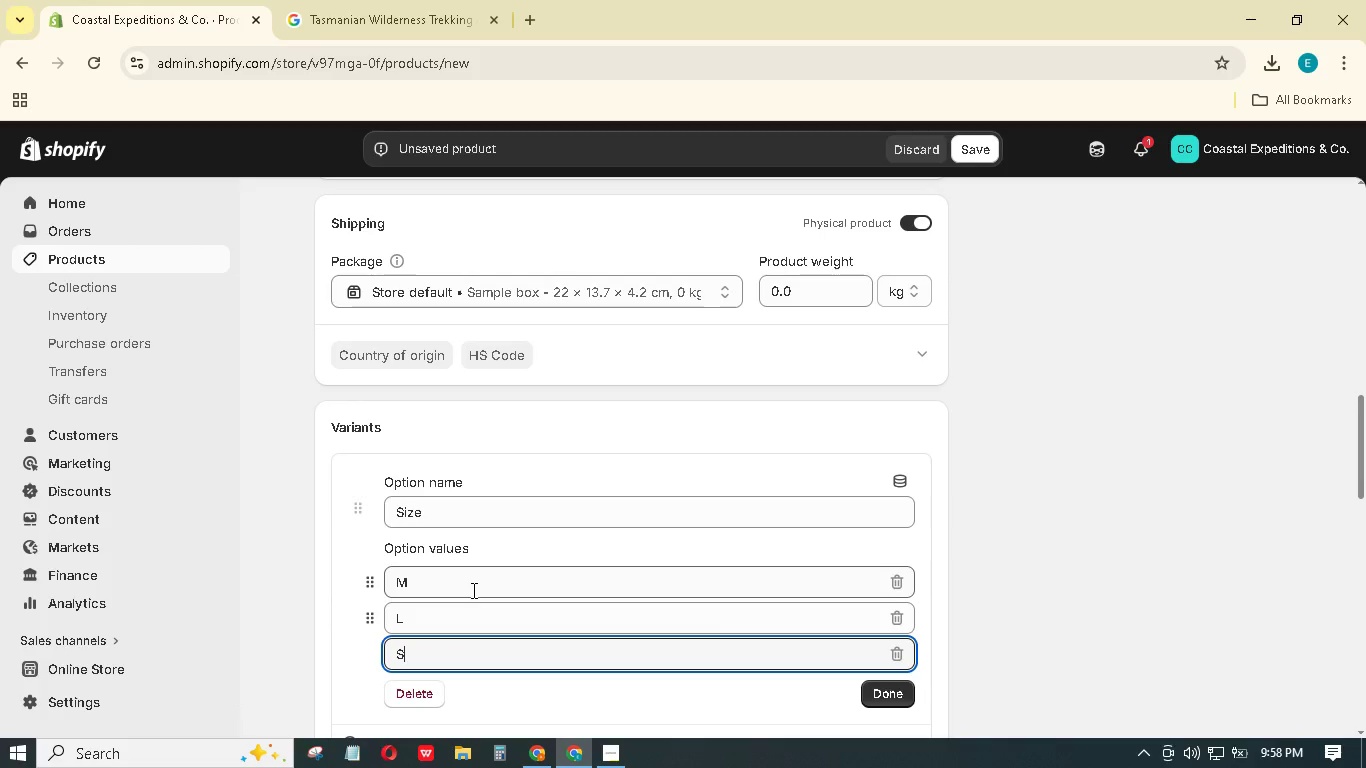 
key(Enter)
 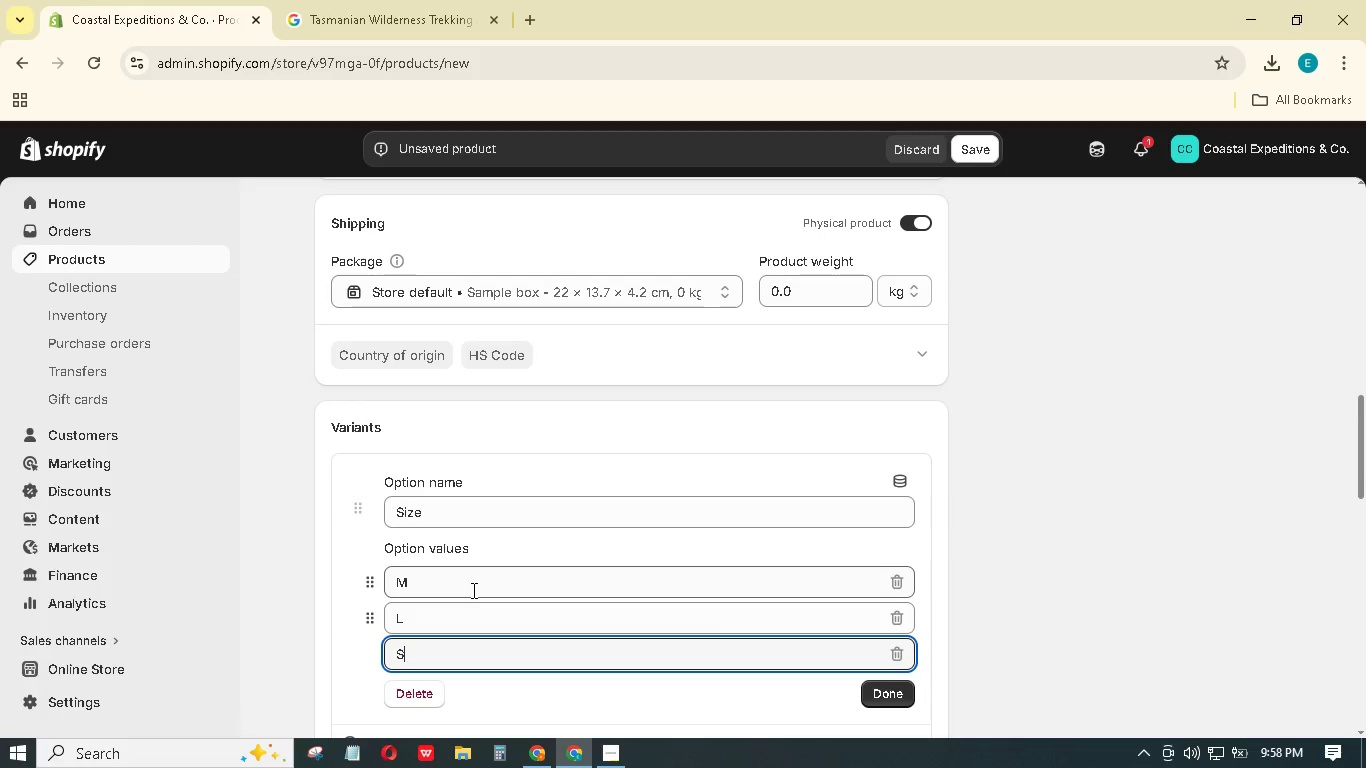 
type(XL)
 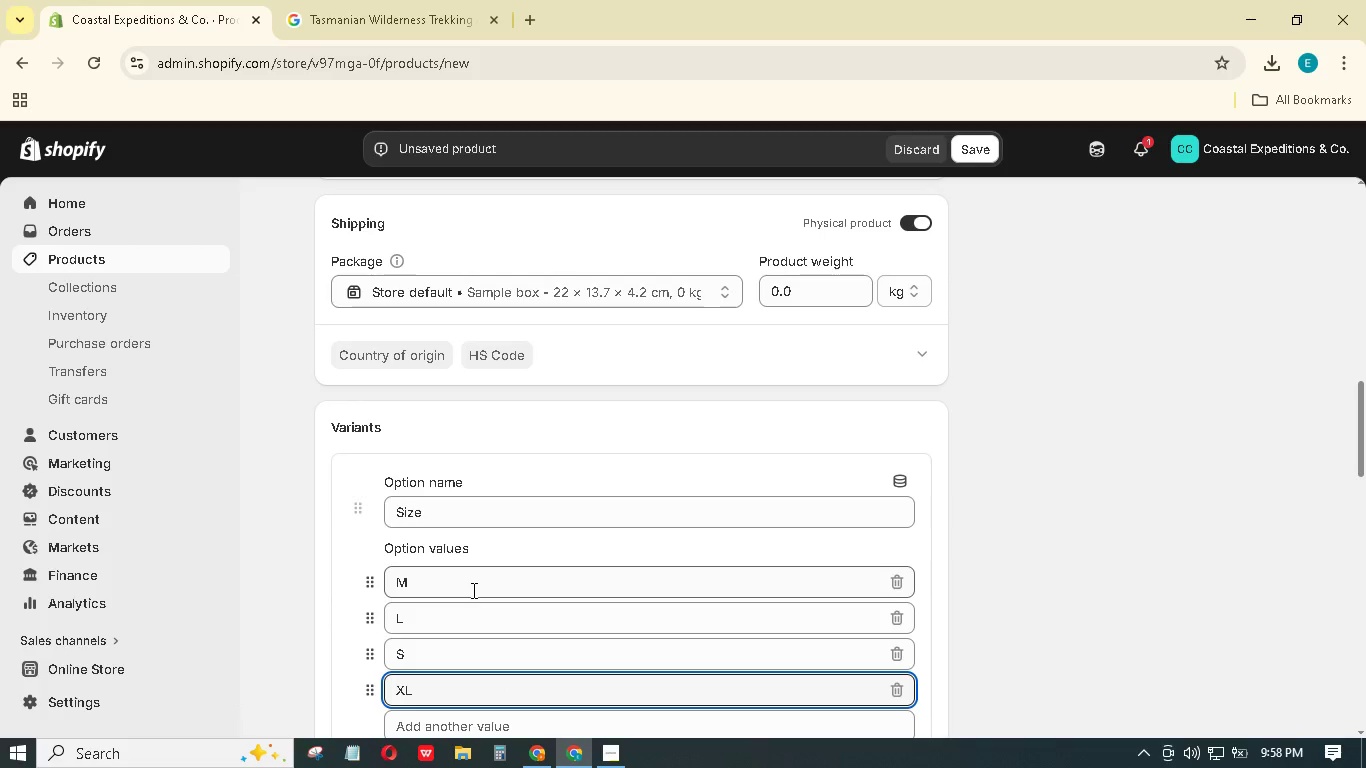 
scroll: coordinate [447, 581], scroll_direction: down, amount: 3.0
 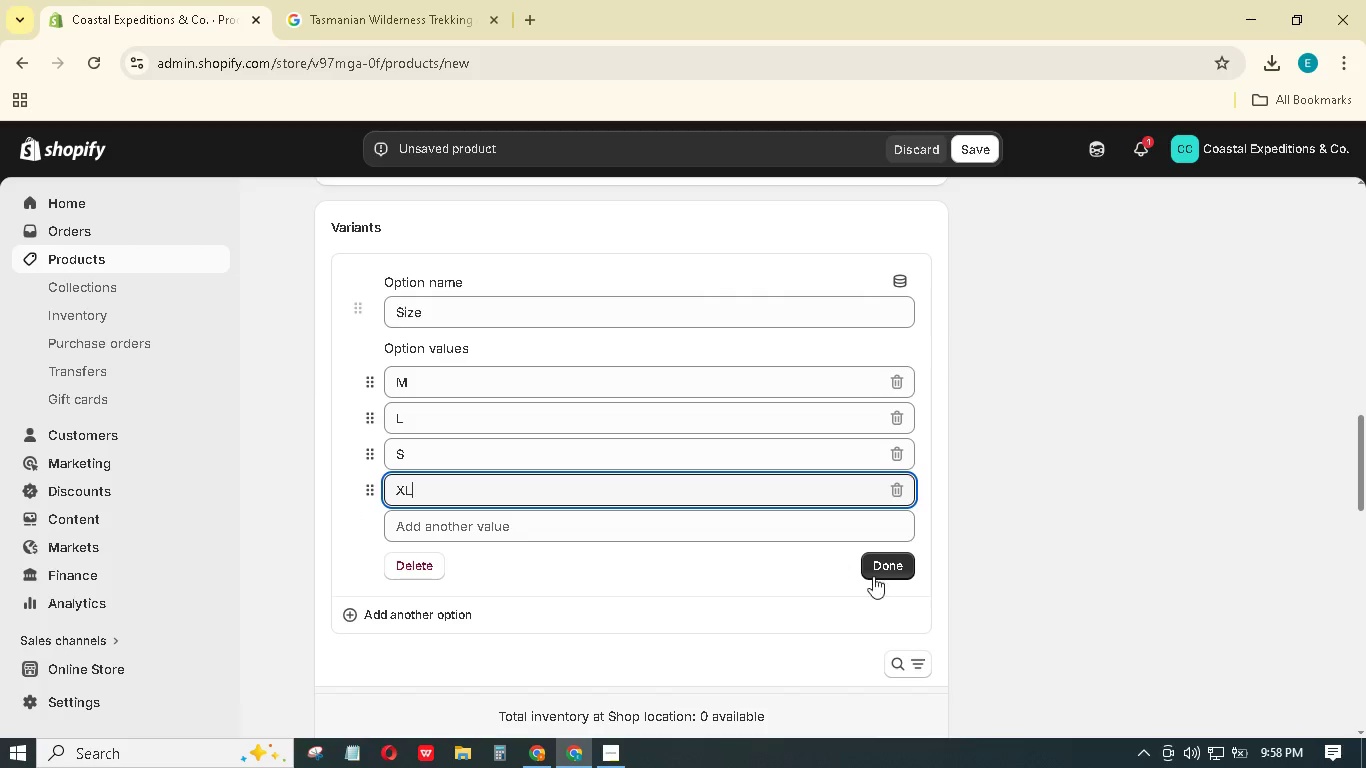 
left_click([892, 570])
 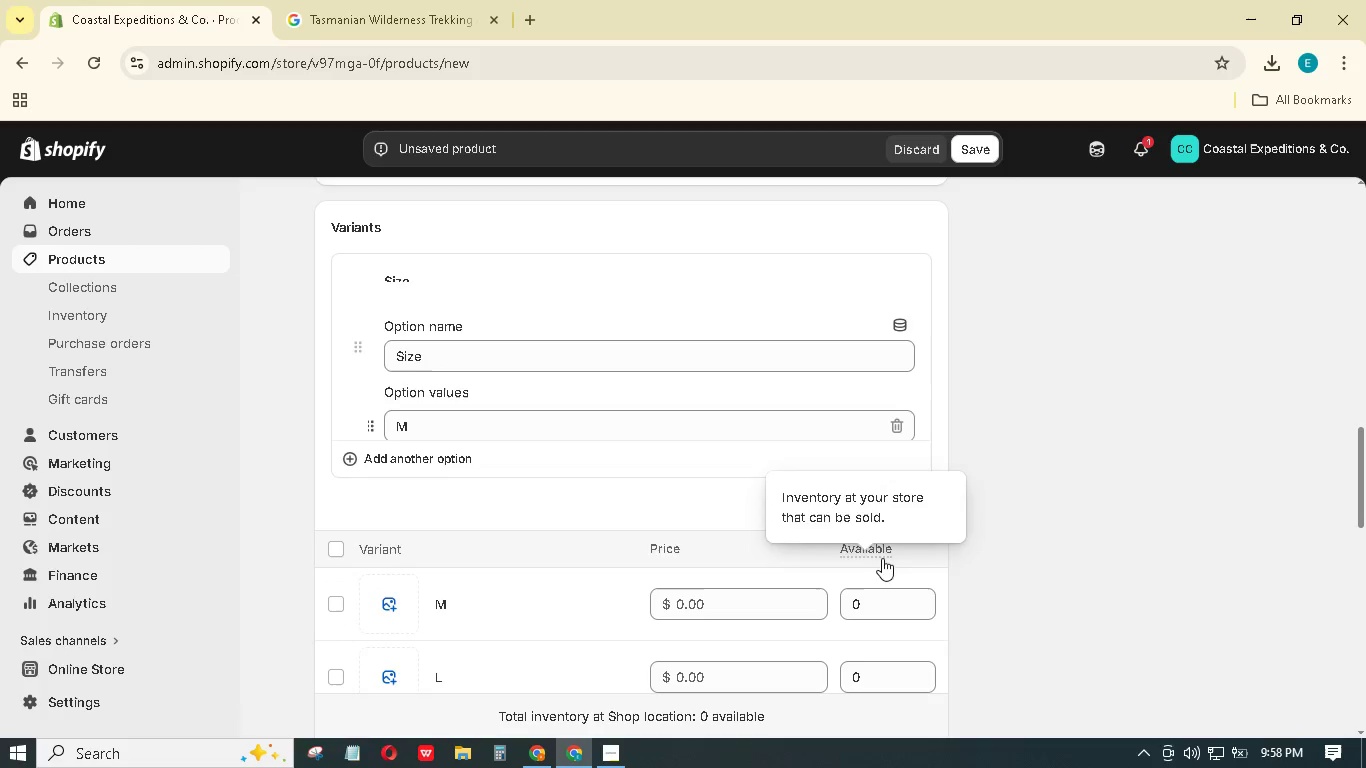 
scroll: coordinate [651, 562], scroll_direction: down, amount: 5.0
 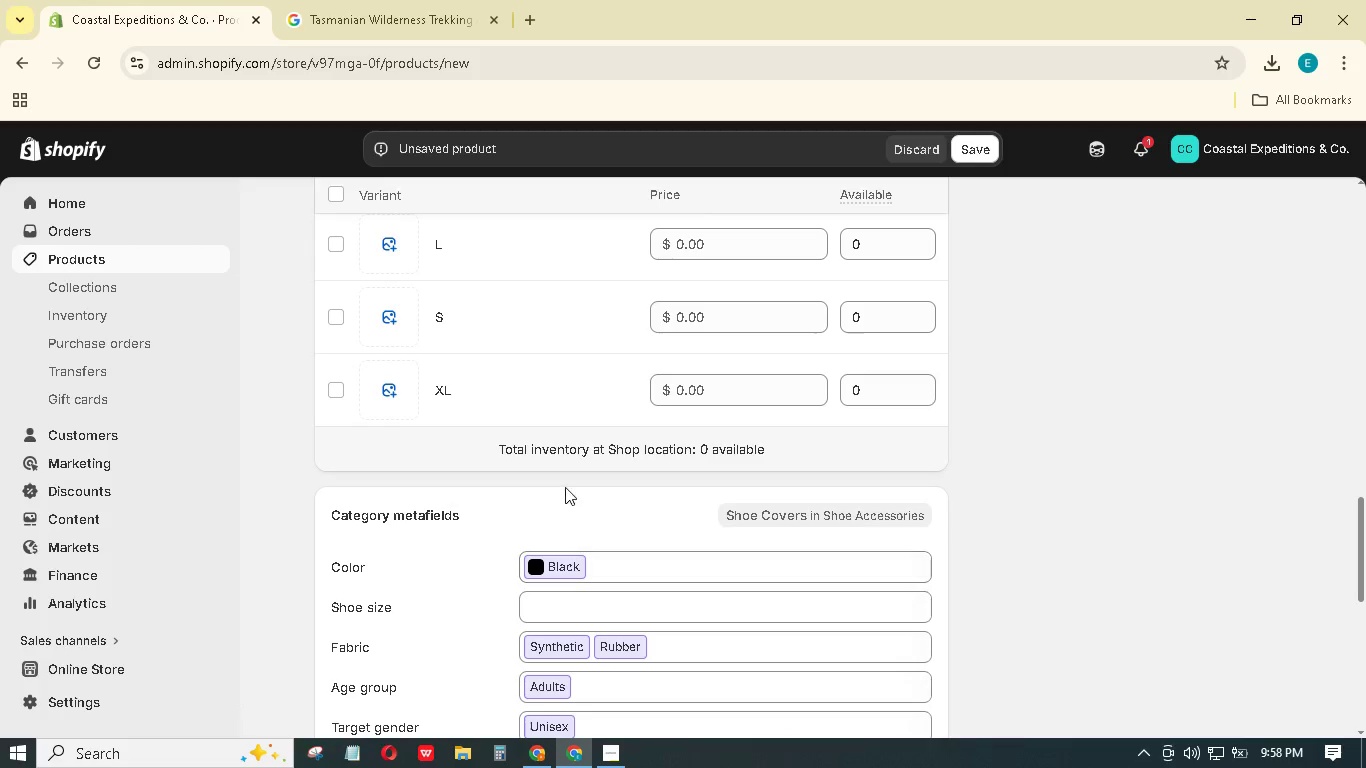 
scroll: coordinate [565, 486], scroll_direction: up, amount: 4.0
 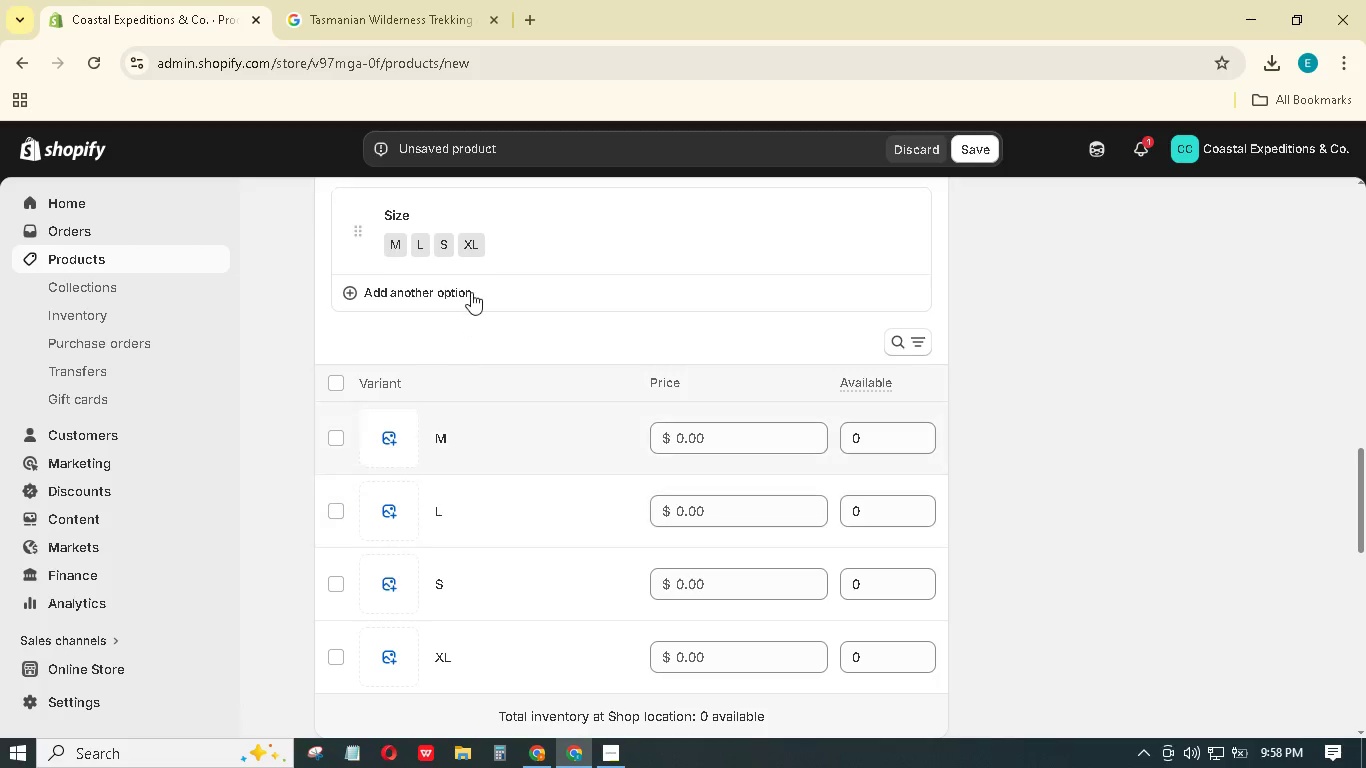 
left_click([471, 291])
 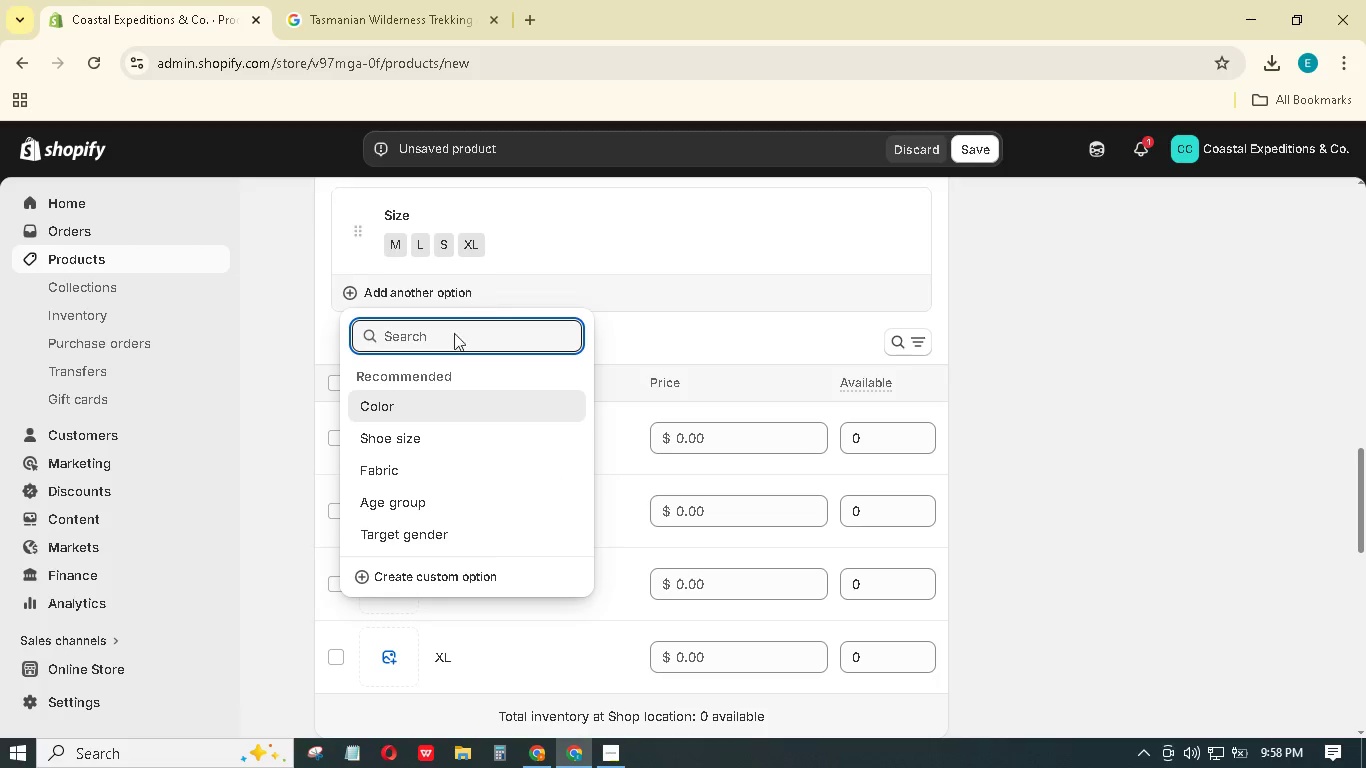 
left_click([411, 410])
 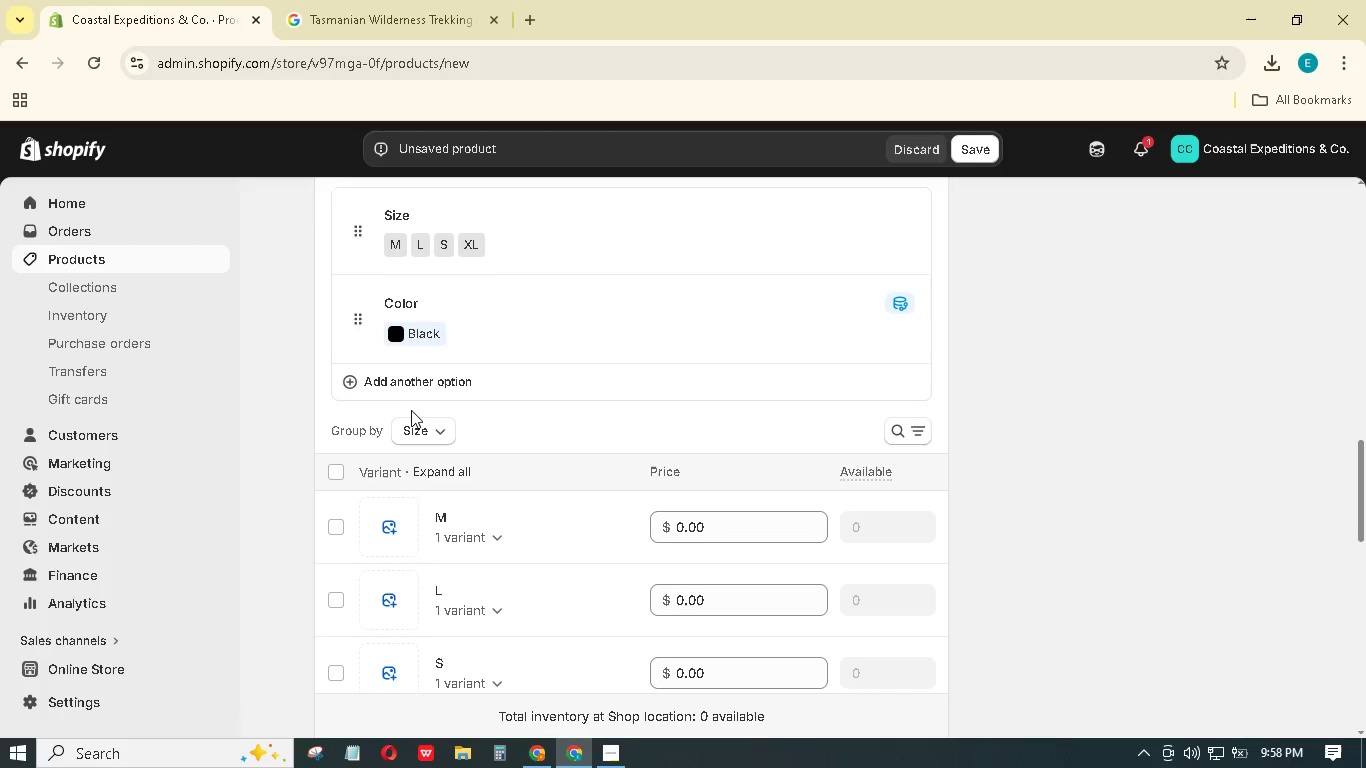 
wait(5.46)
 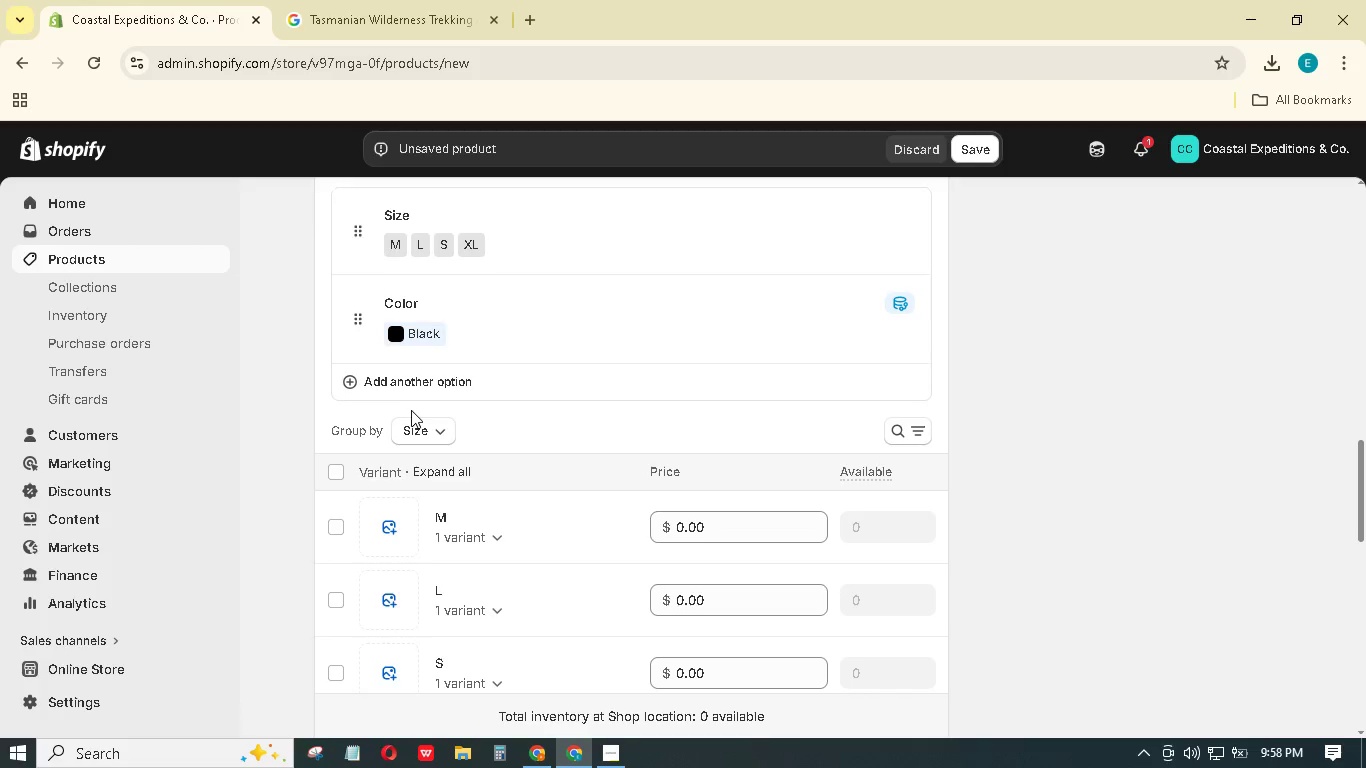 
mouse_move([462, 359])
 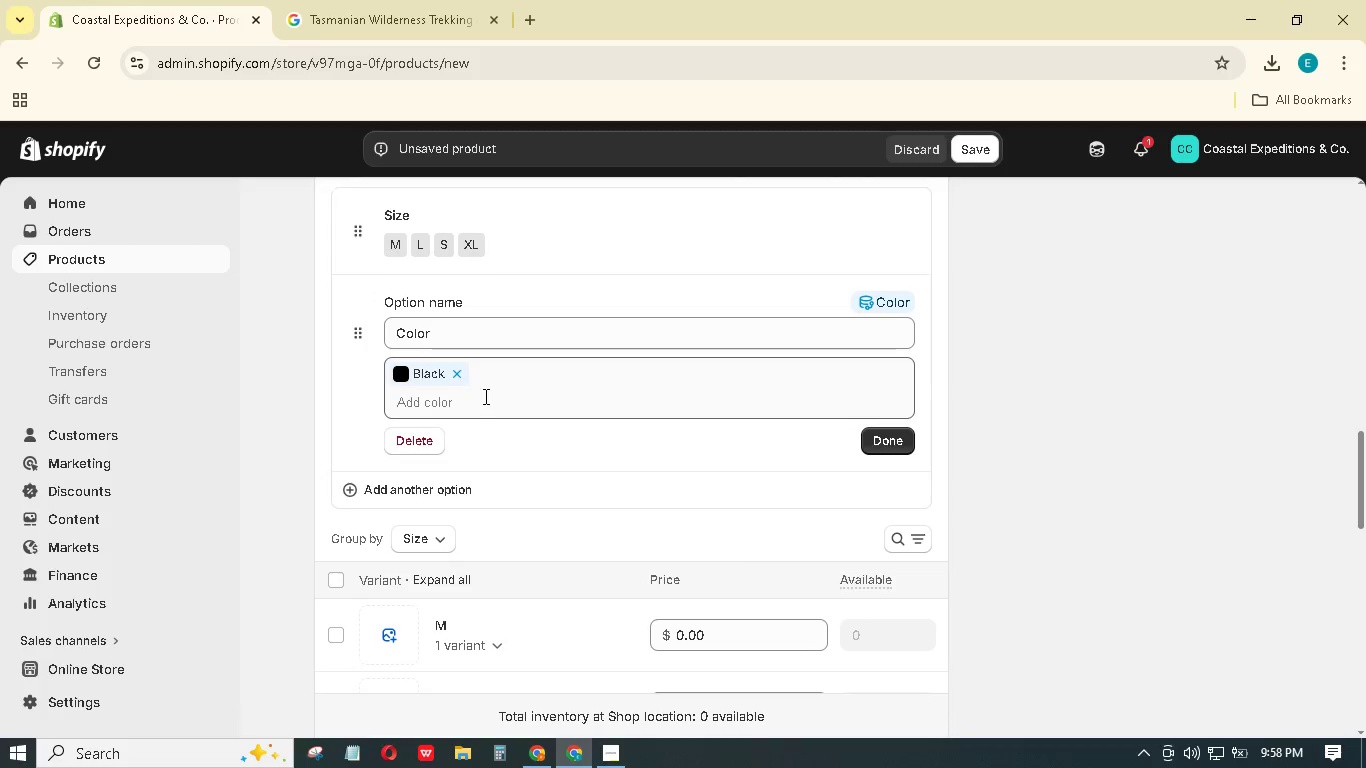 
double_click([484, 396])
 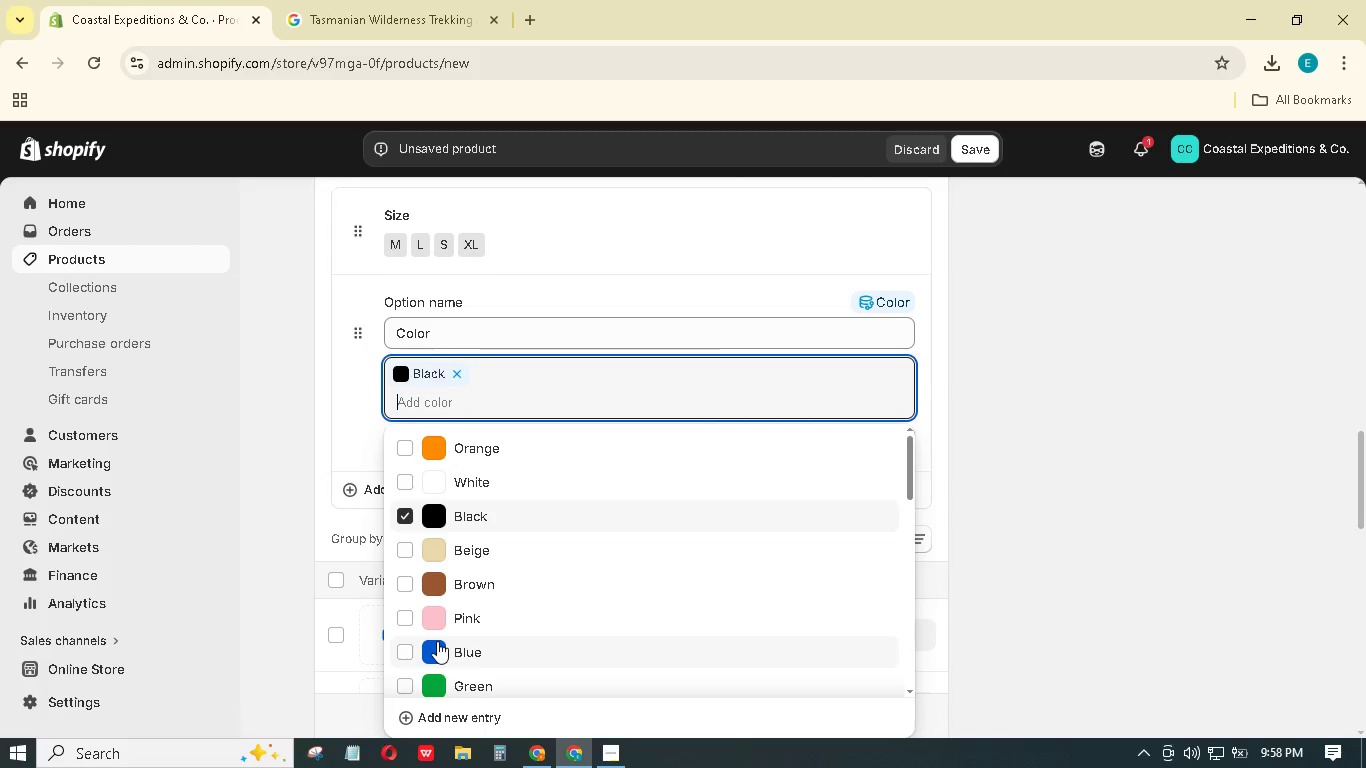 
wait(7.67)
 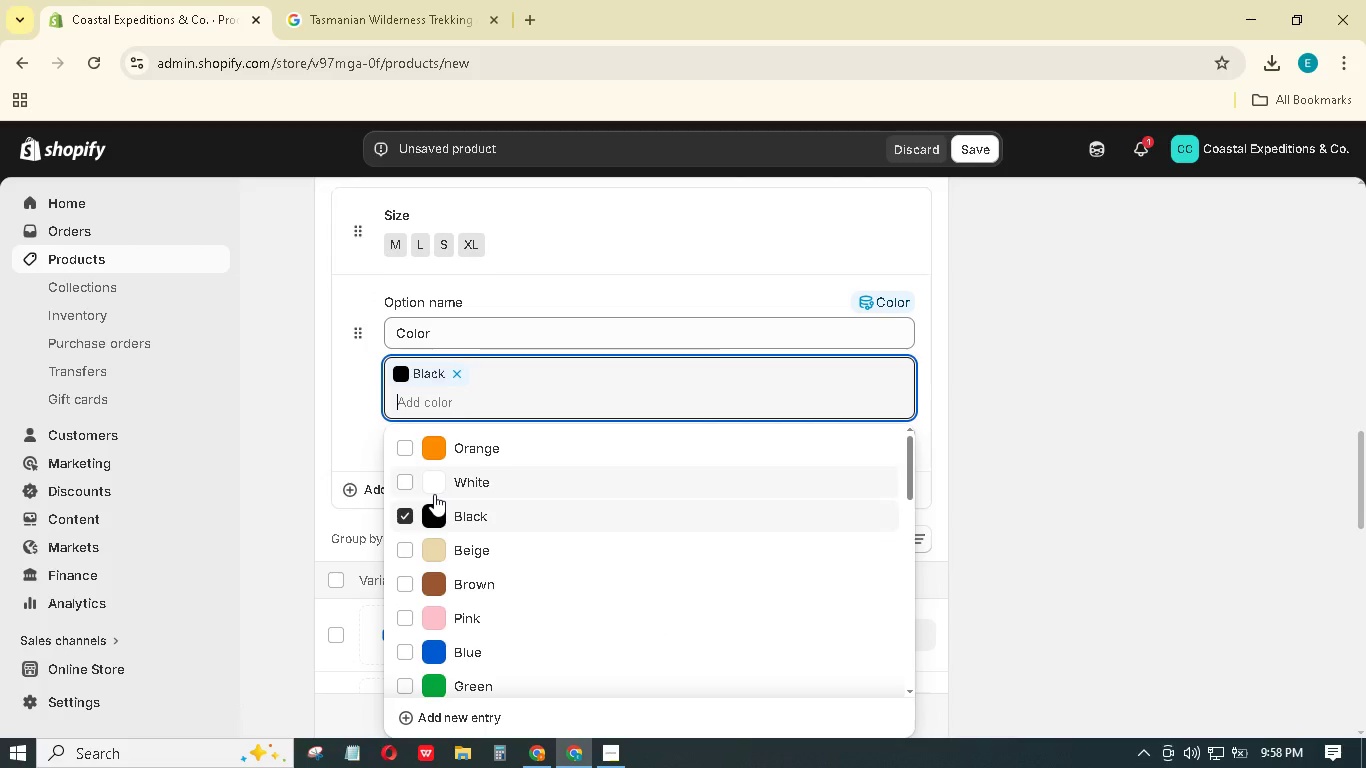 
left_click([437, 641])
 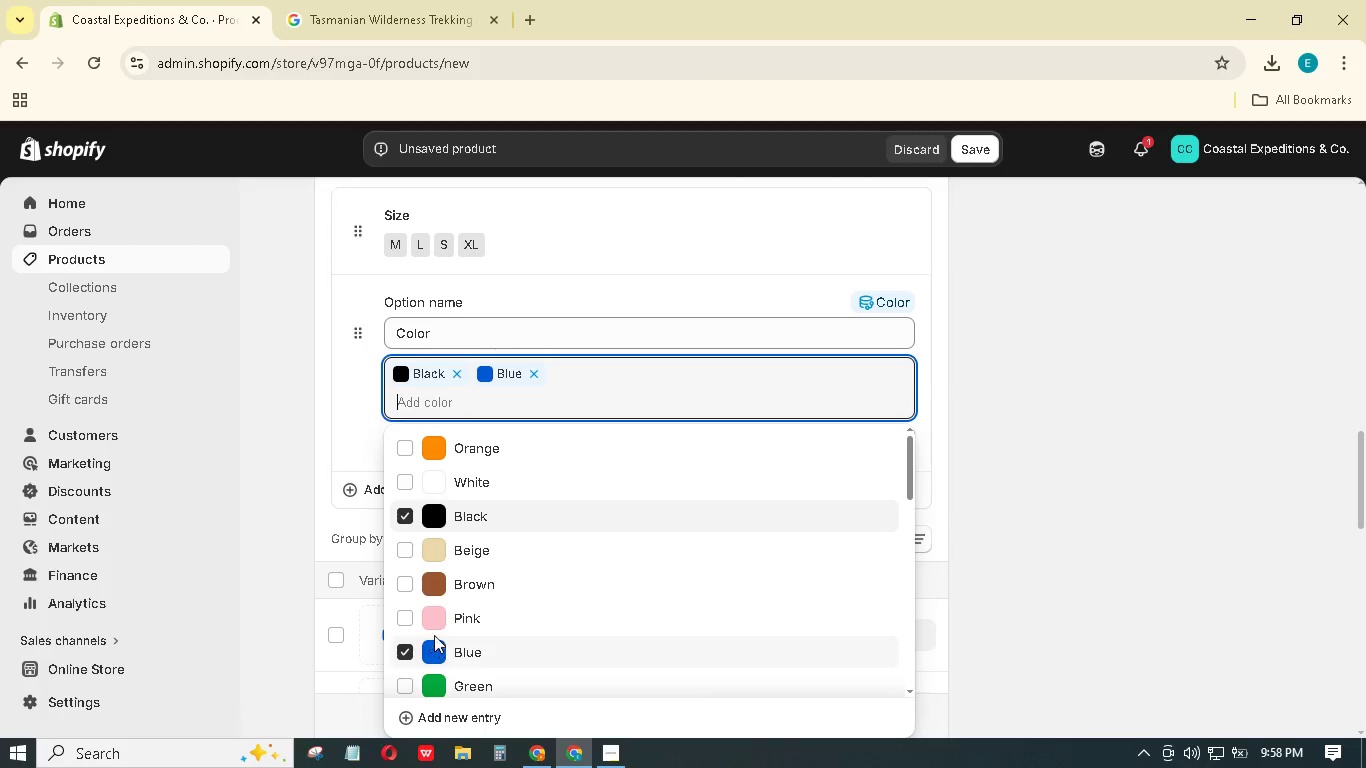 
scroll: coordinate [430, 597], scroll_direction: down, amount: 1.0
 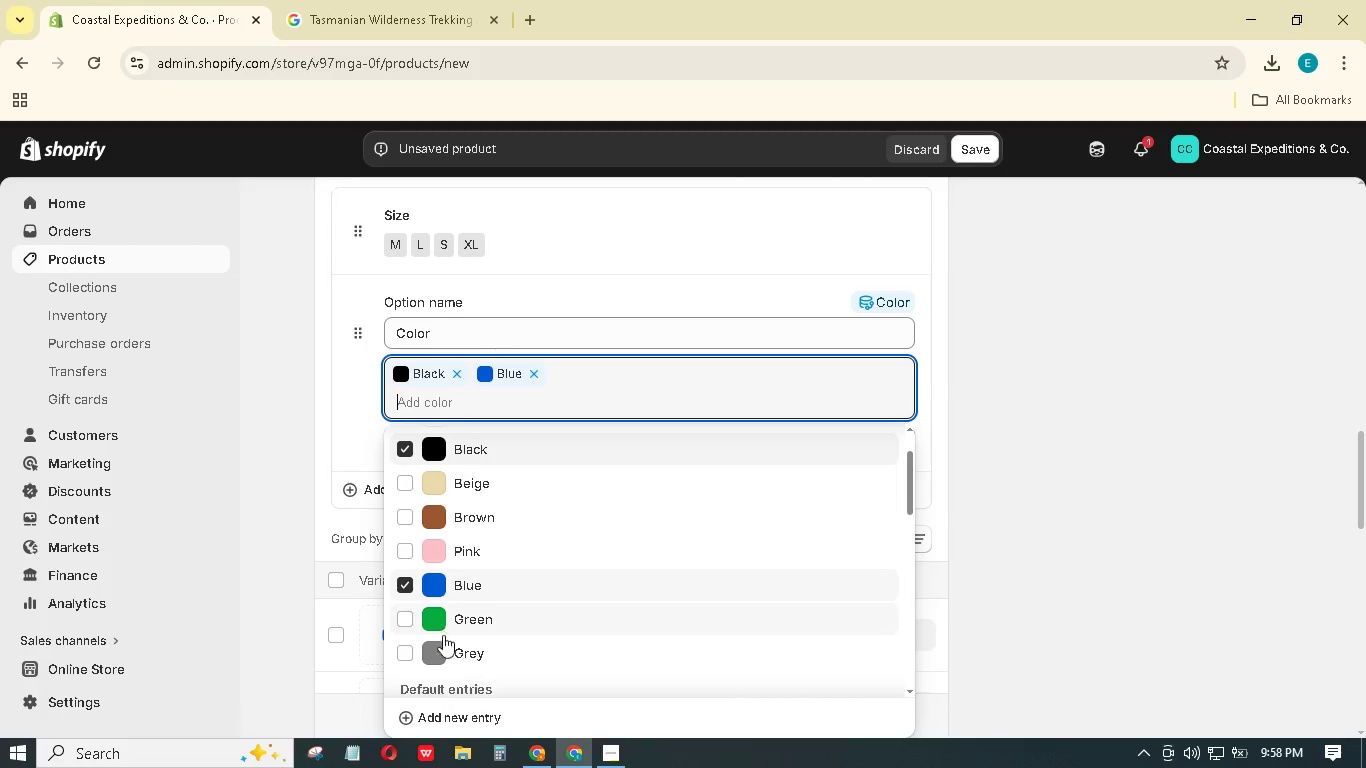 
left_click([447, 655])
 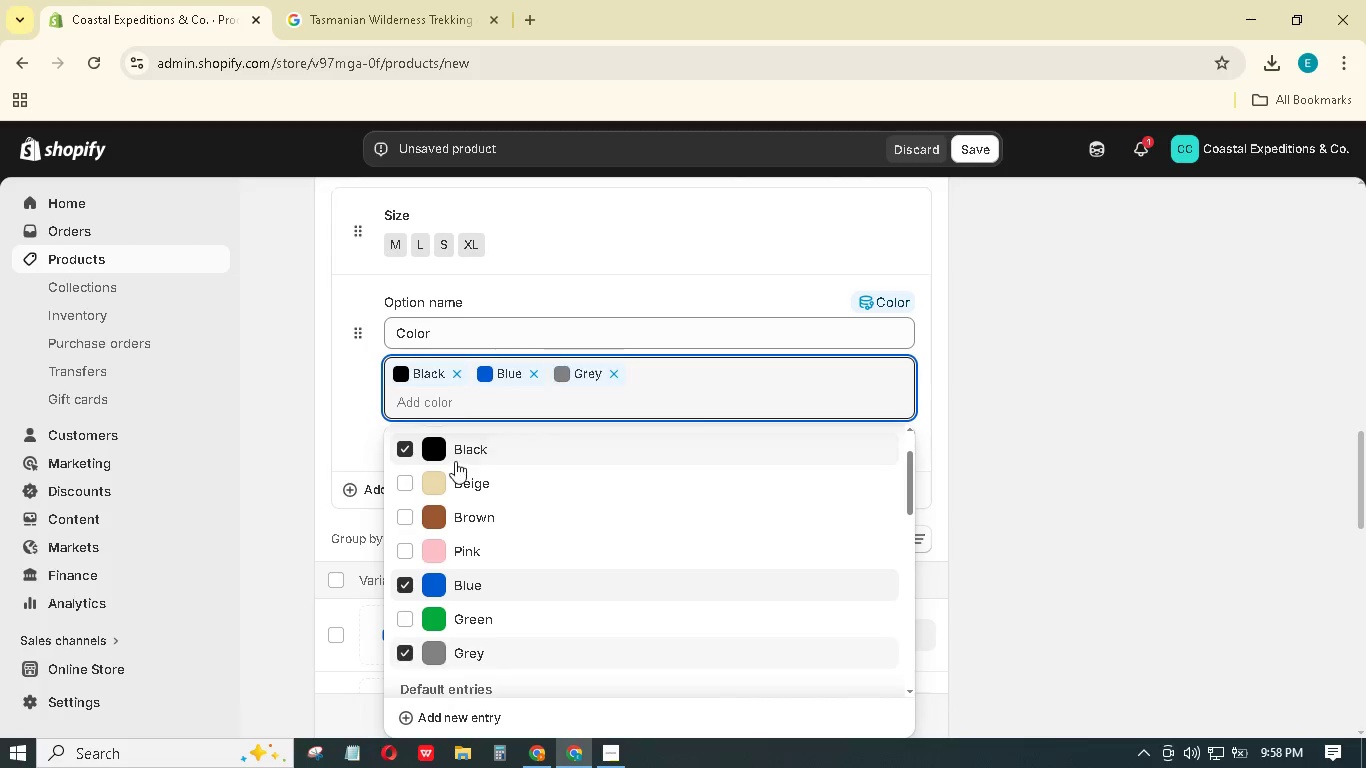 
left_click([456, 449])
 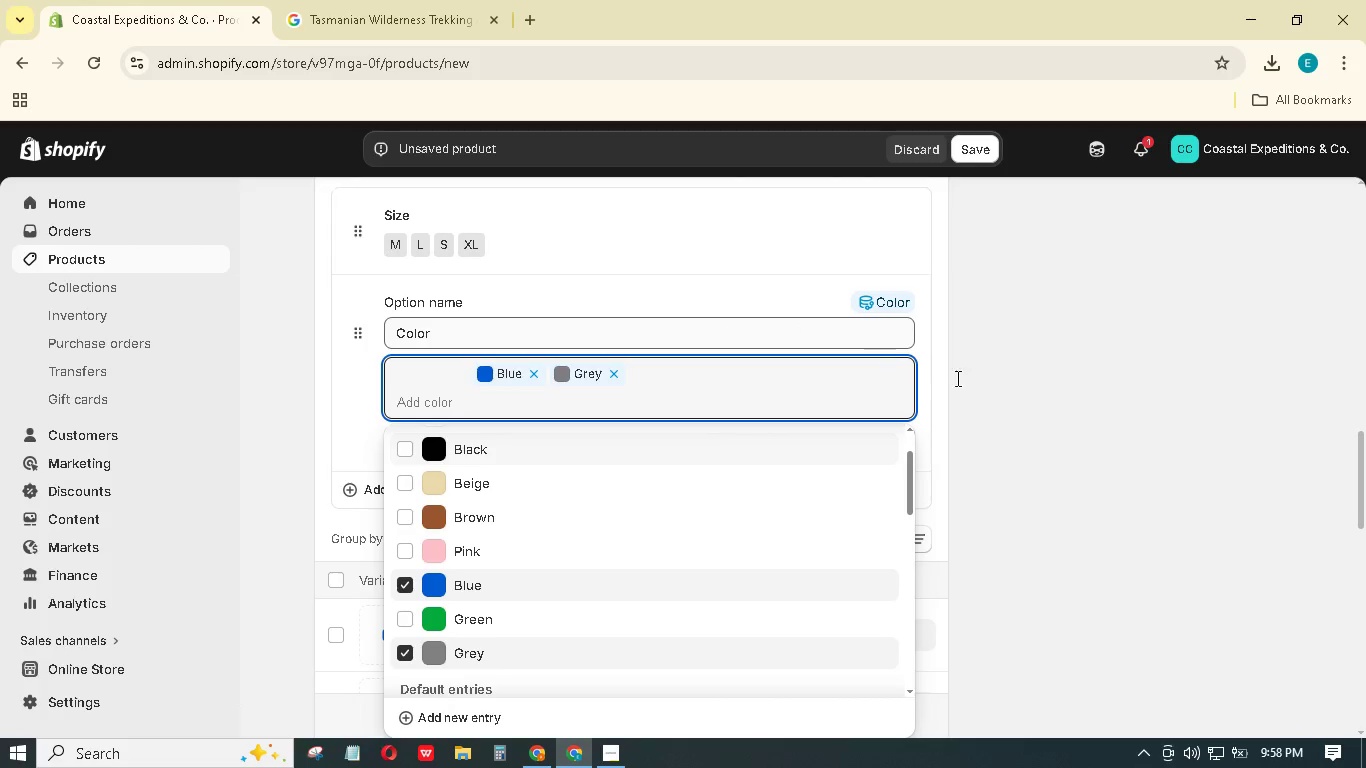 
left_click([1046, 375])
 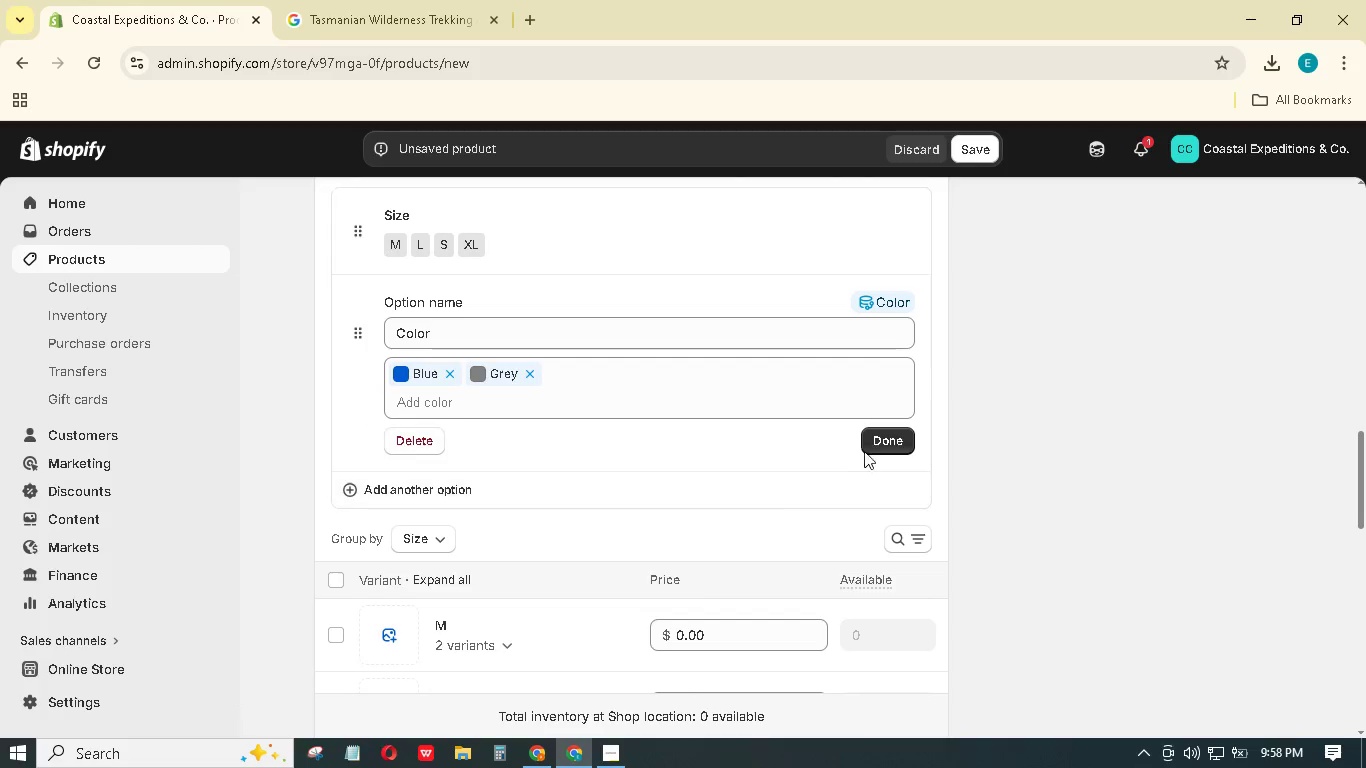 
double_click([876, 445])
 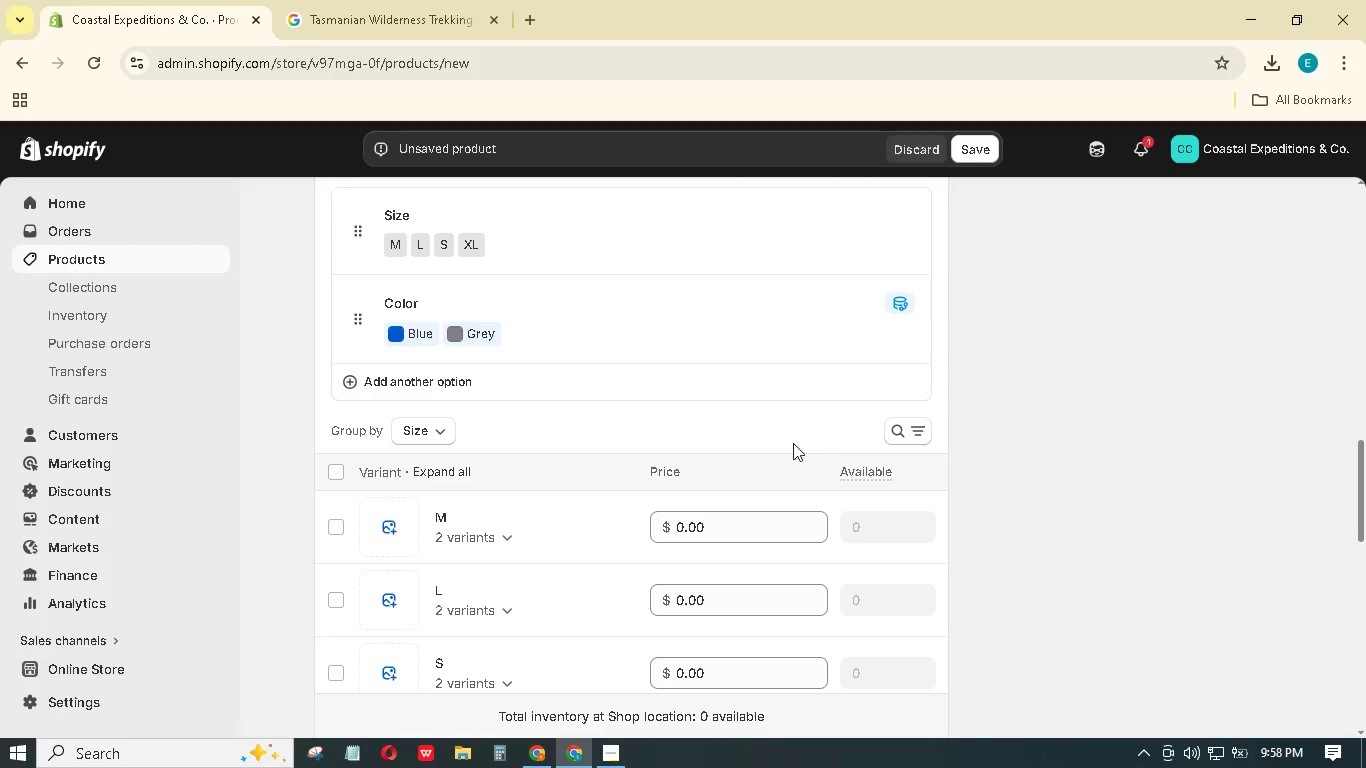 
scroll: coordinate [790, 443], scroll_direction: up, amount: 2.0
 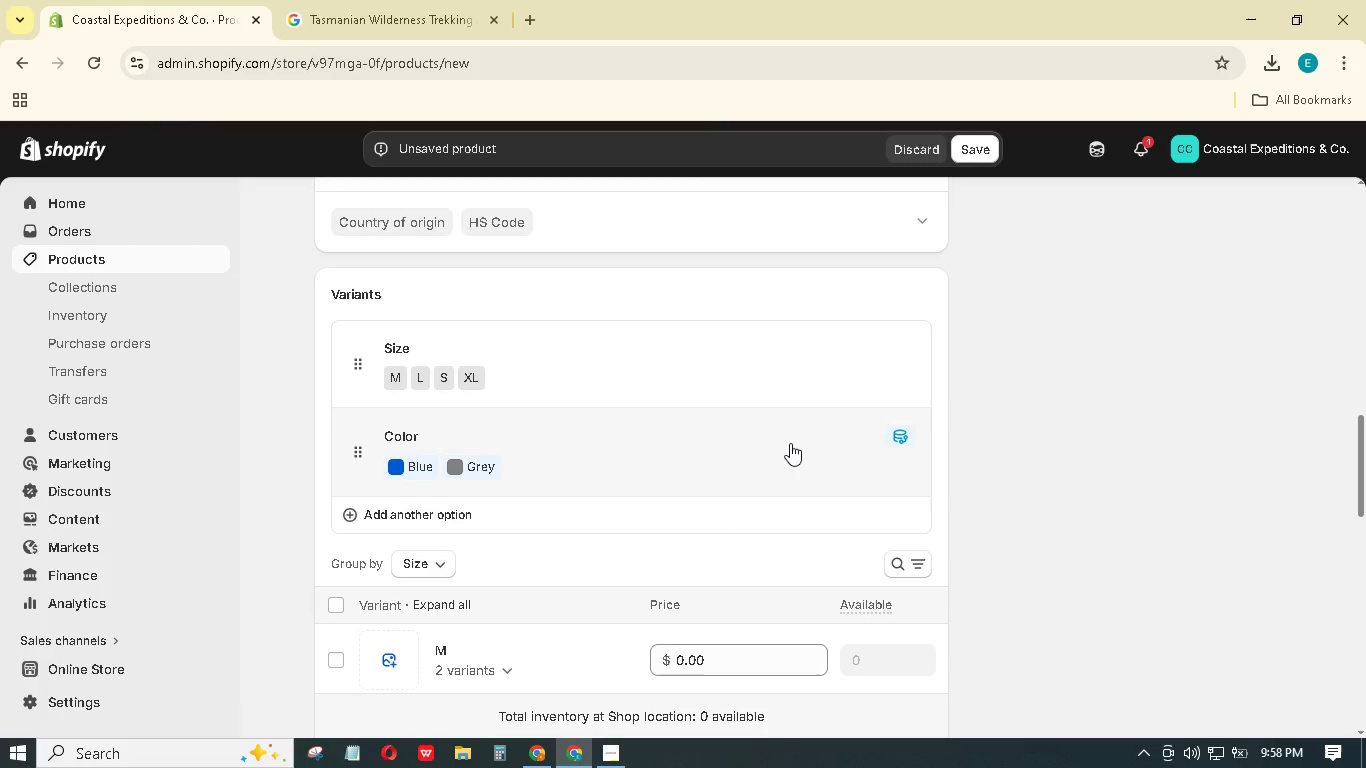 
wait(9.1)
 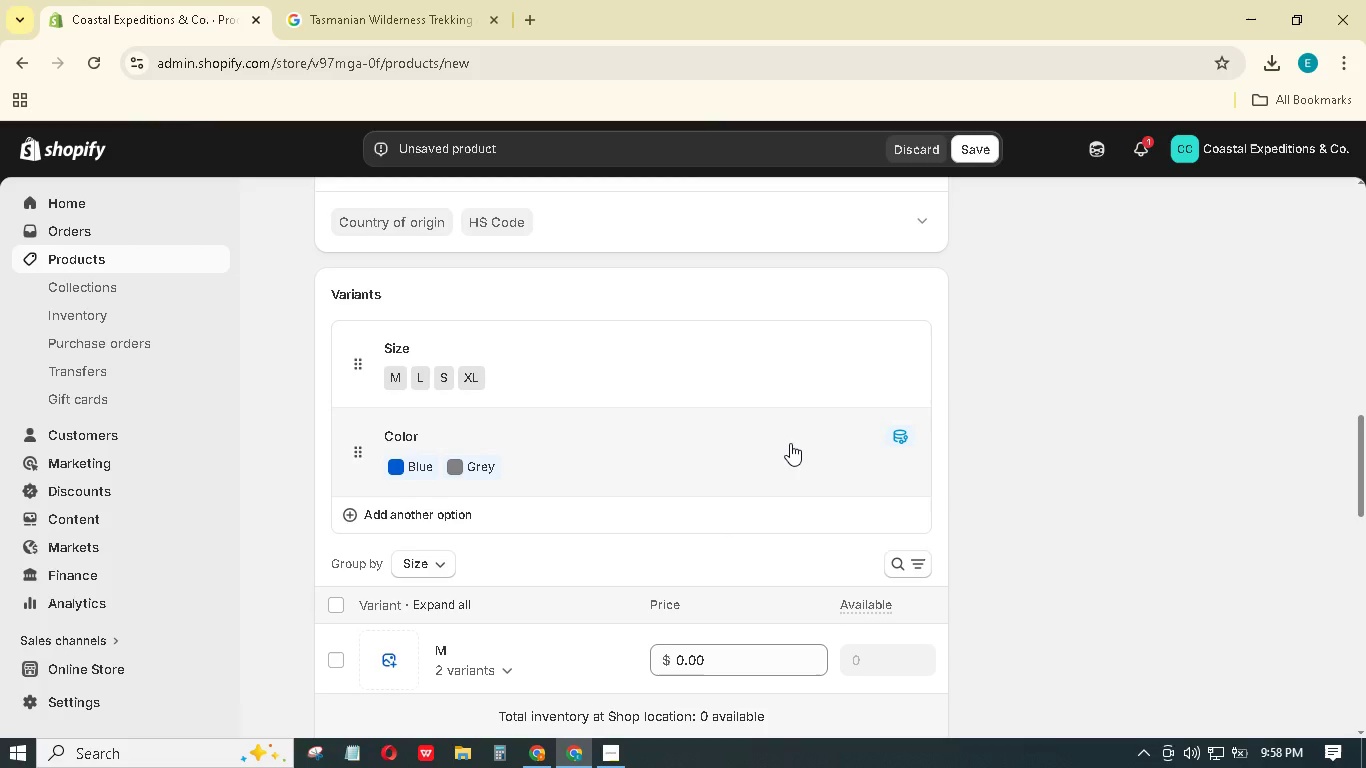 
scroll: coordinate [784, 449], scroll_direction: up, amount: 16.0
 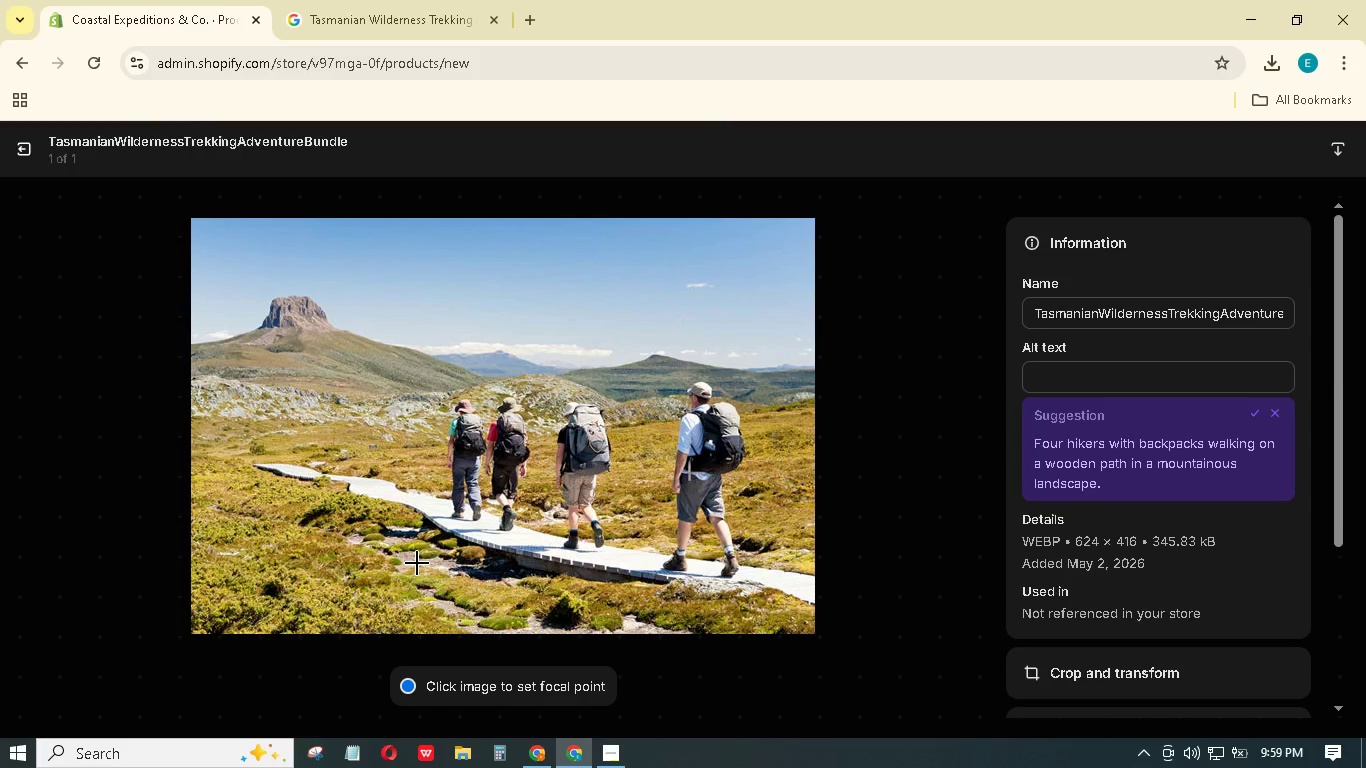 
wait(23.5)
 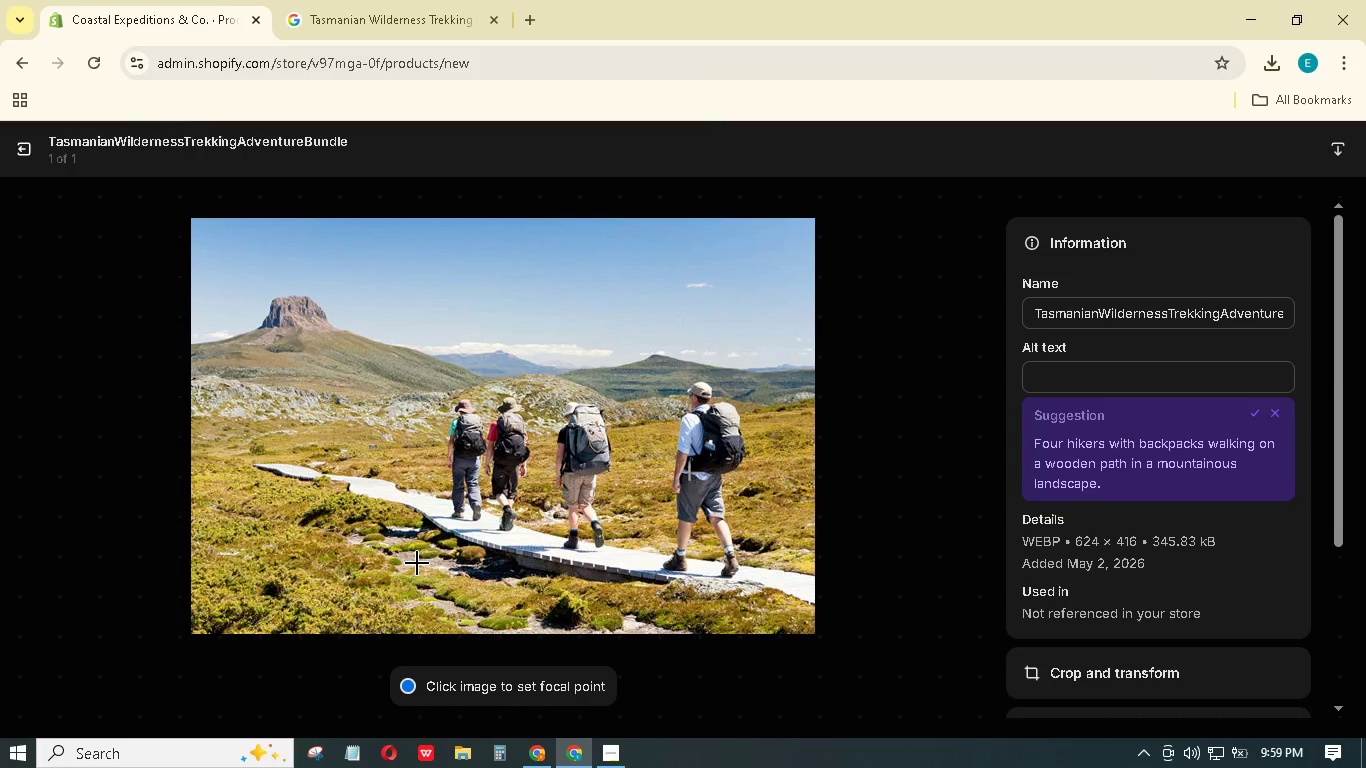 
left_click([1111, 384])
 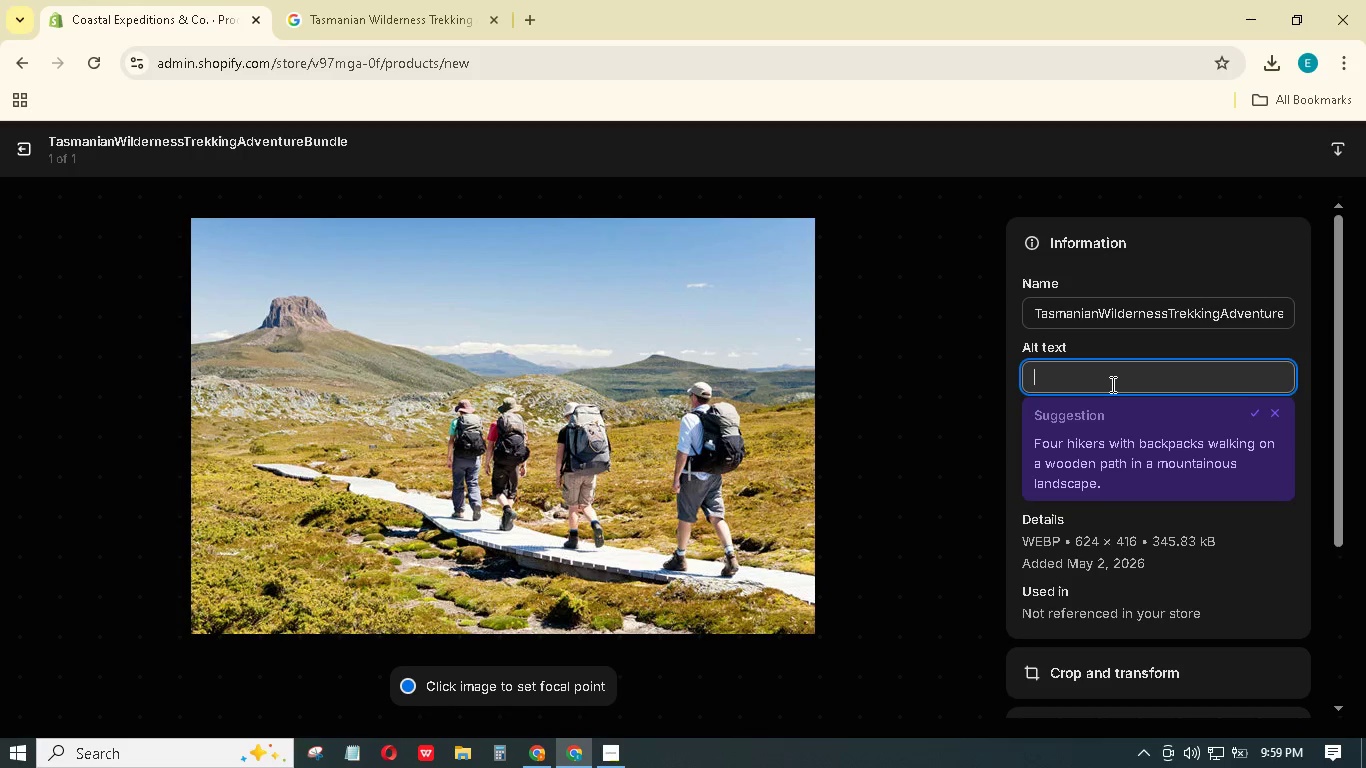 
wait(7.27)
 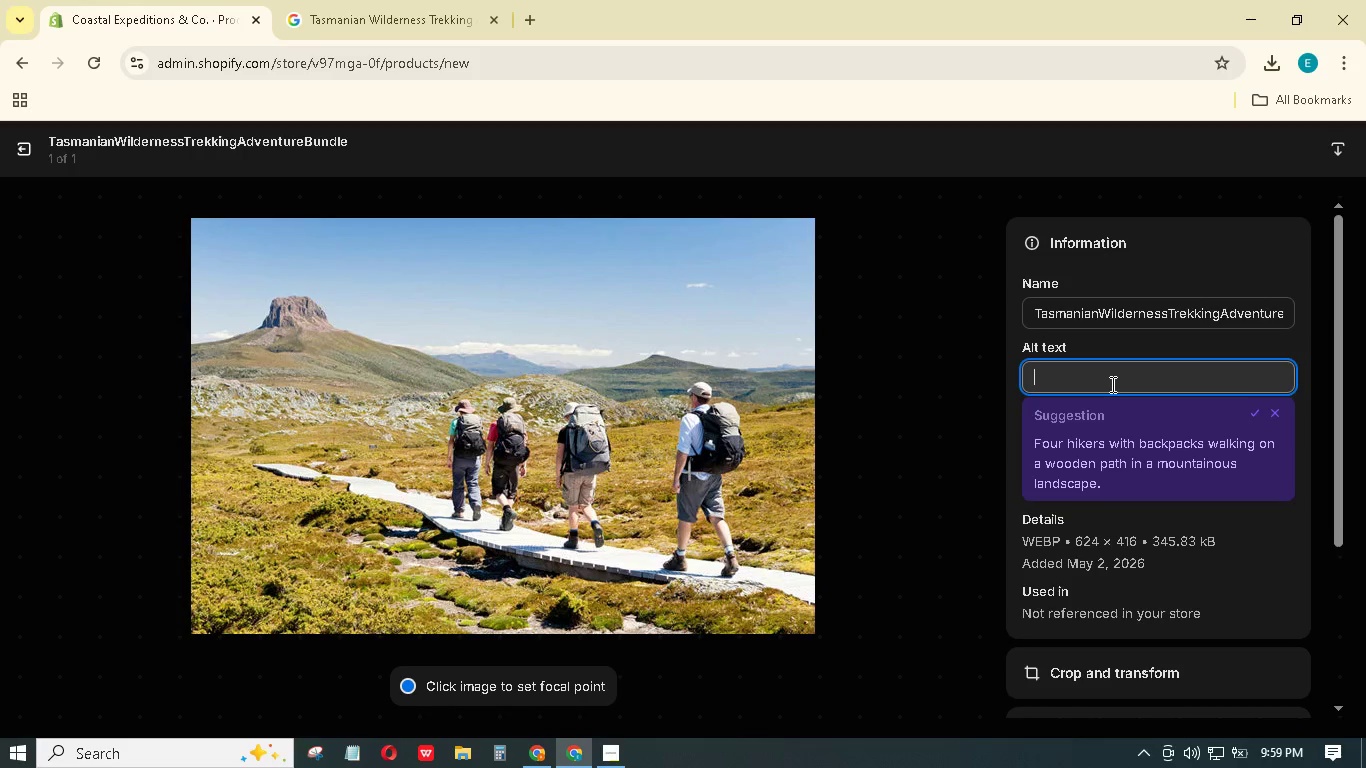 
left_click([1111, 383])
 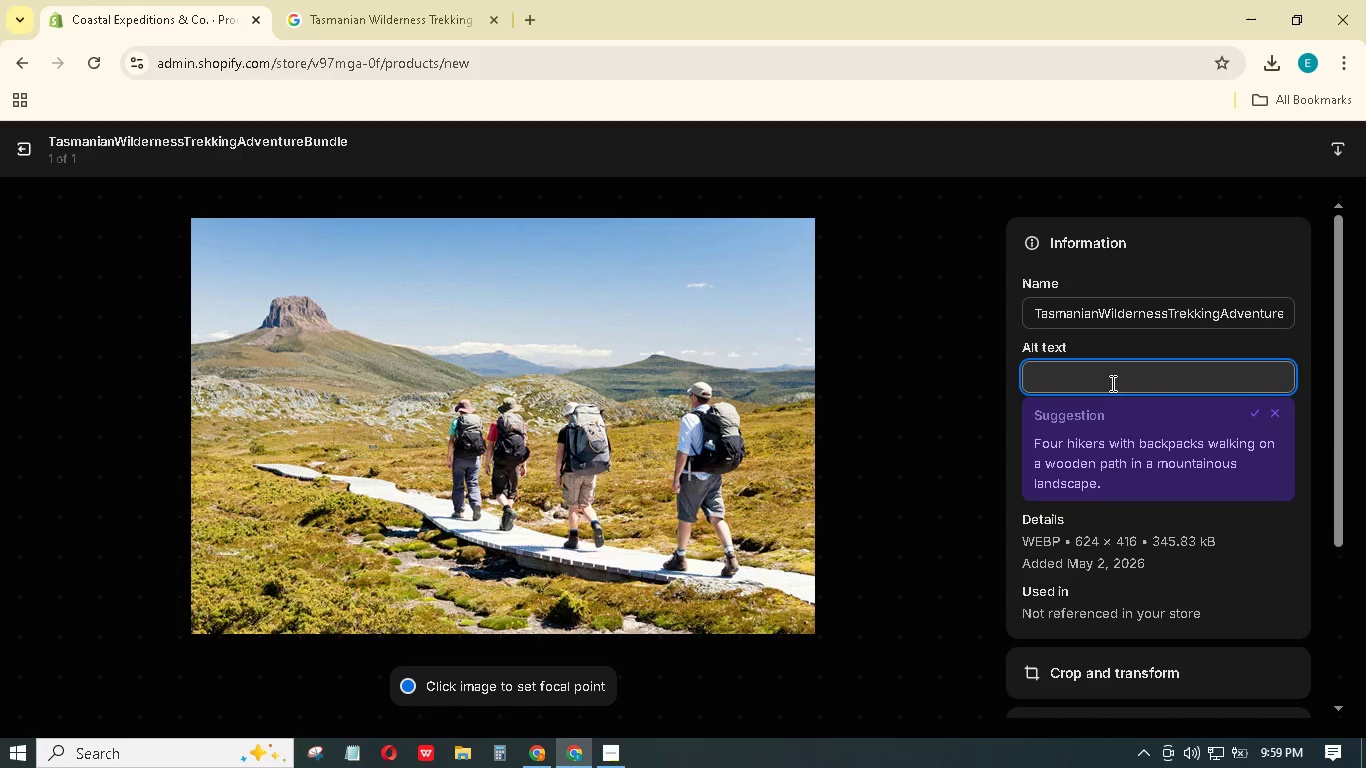 
wait(5.66)
 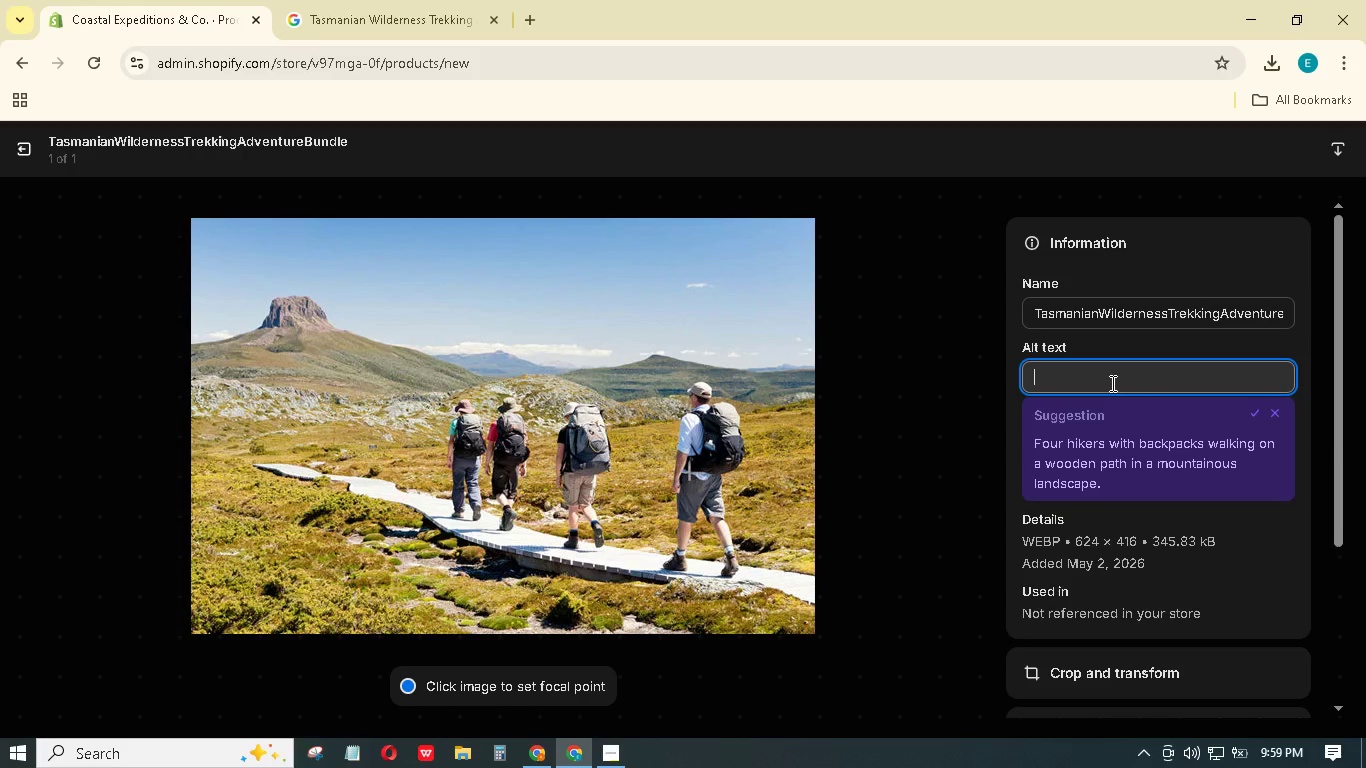 
type(Three travelers)
 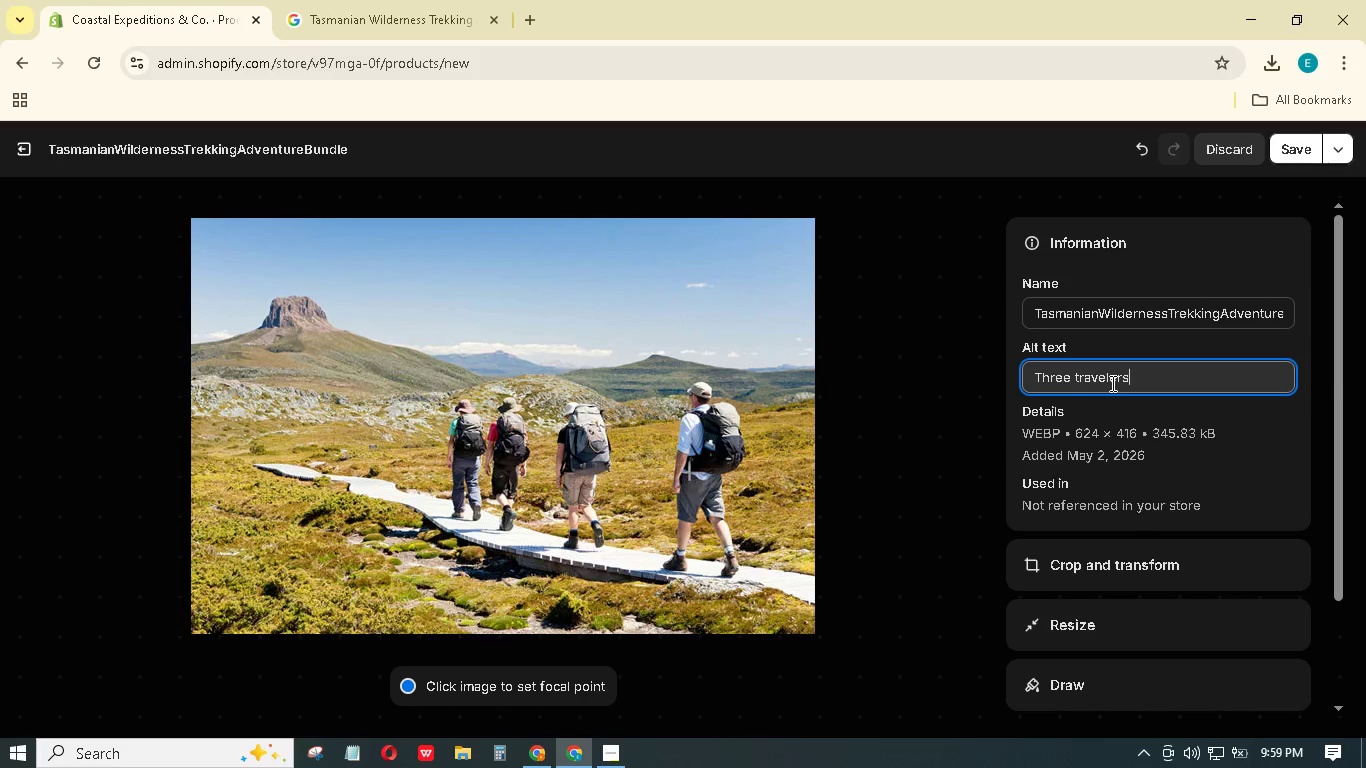 
wait(5.5)
 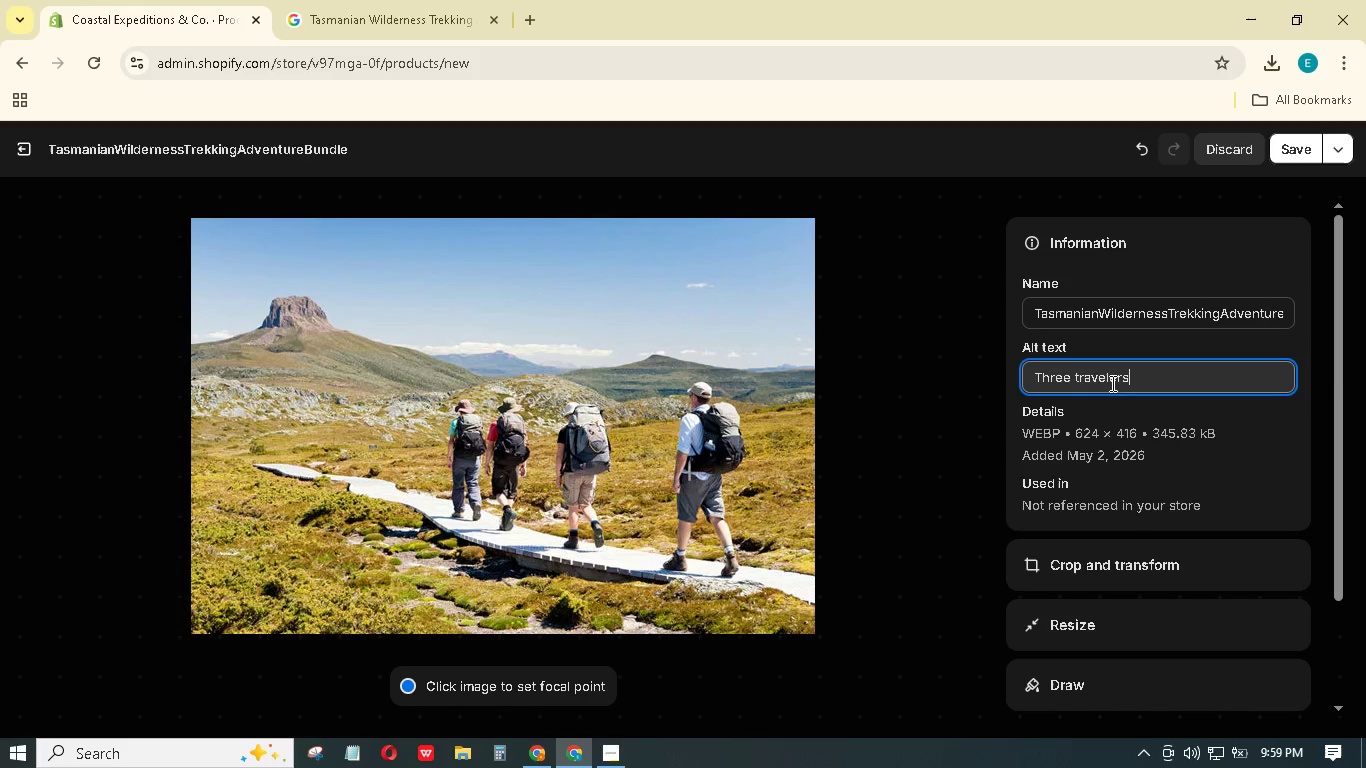 
type( walking on a )
 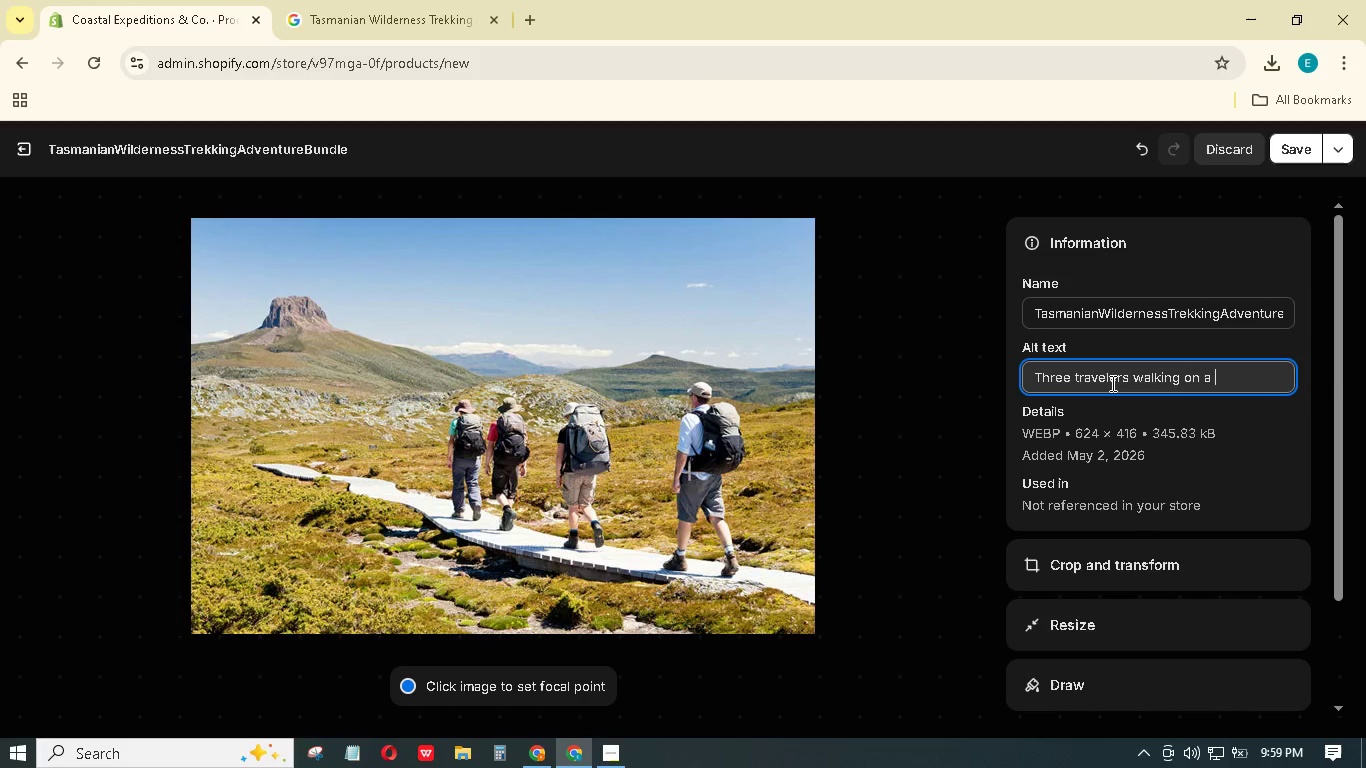 
type(small walkway)
 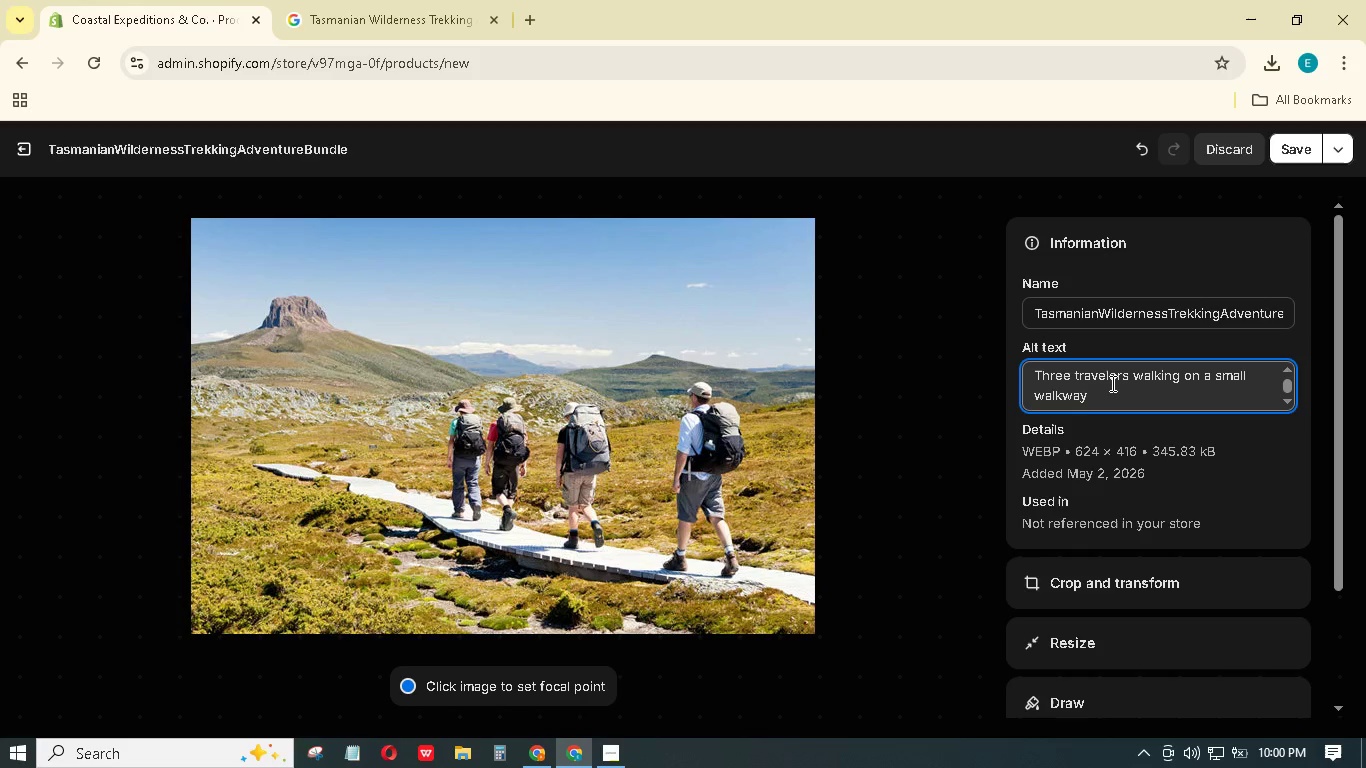 
type( around a large mountain.)
 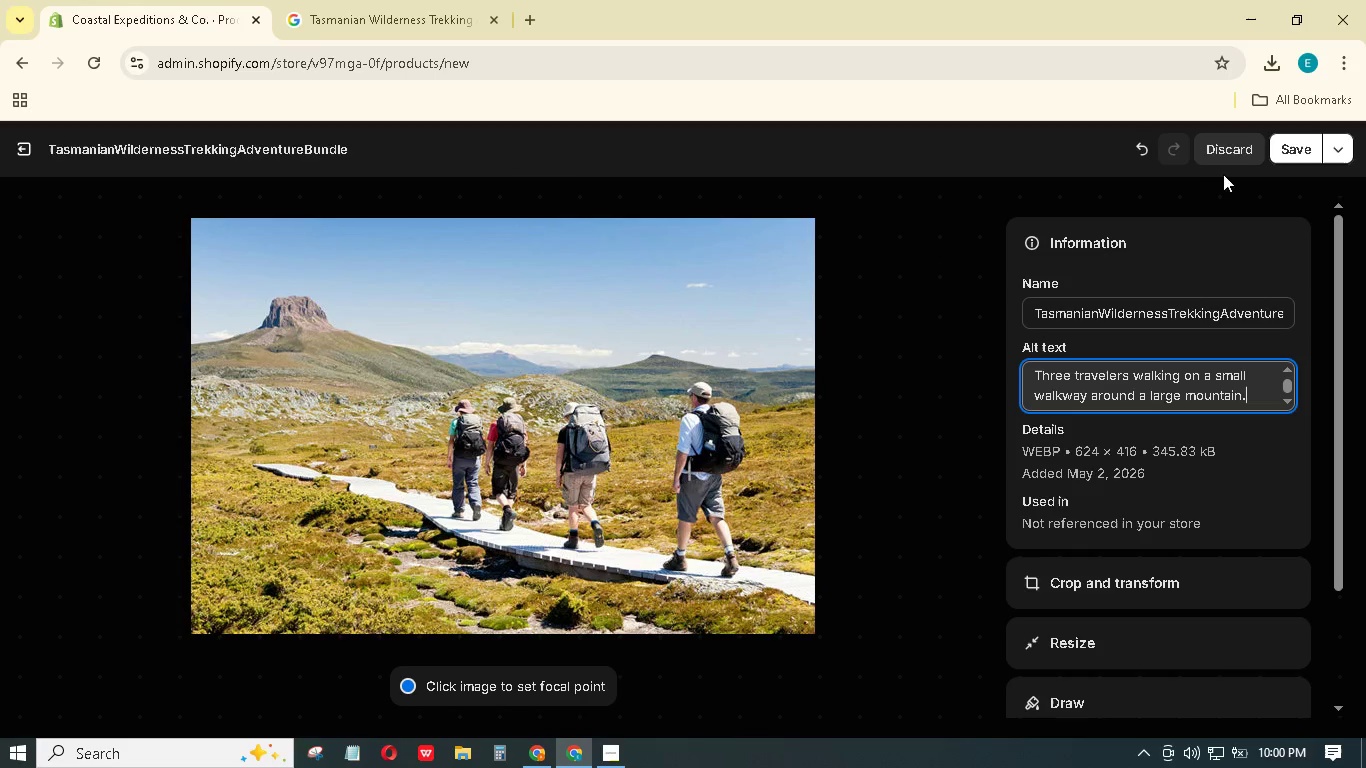 
left_click([1298, 139])
 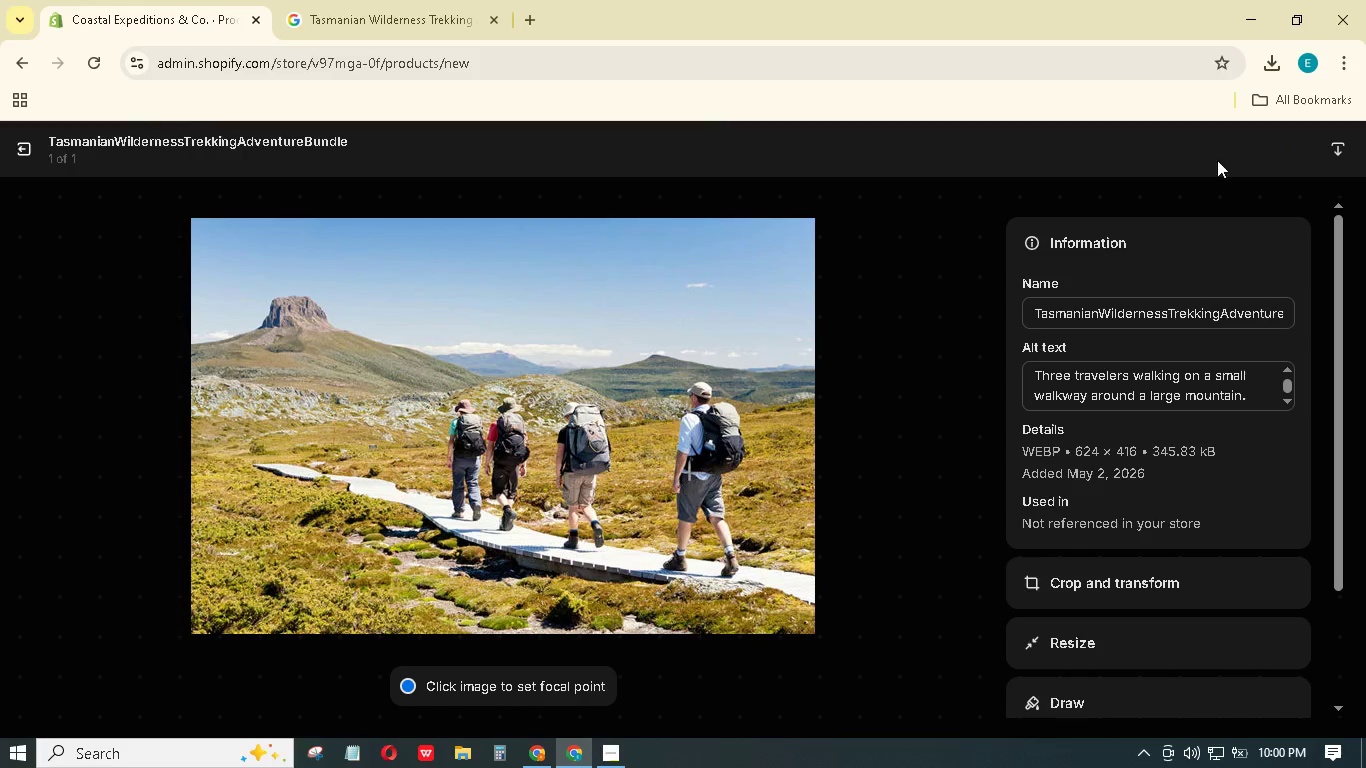 
wait(6.88)
 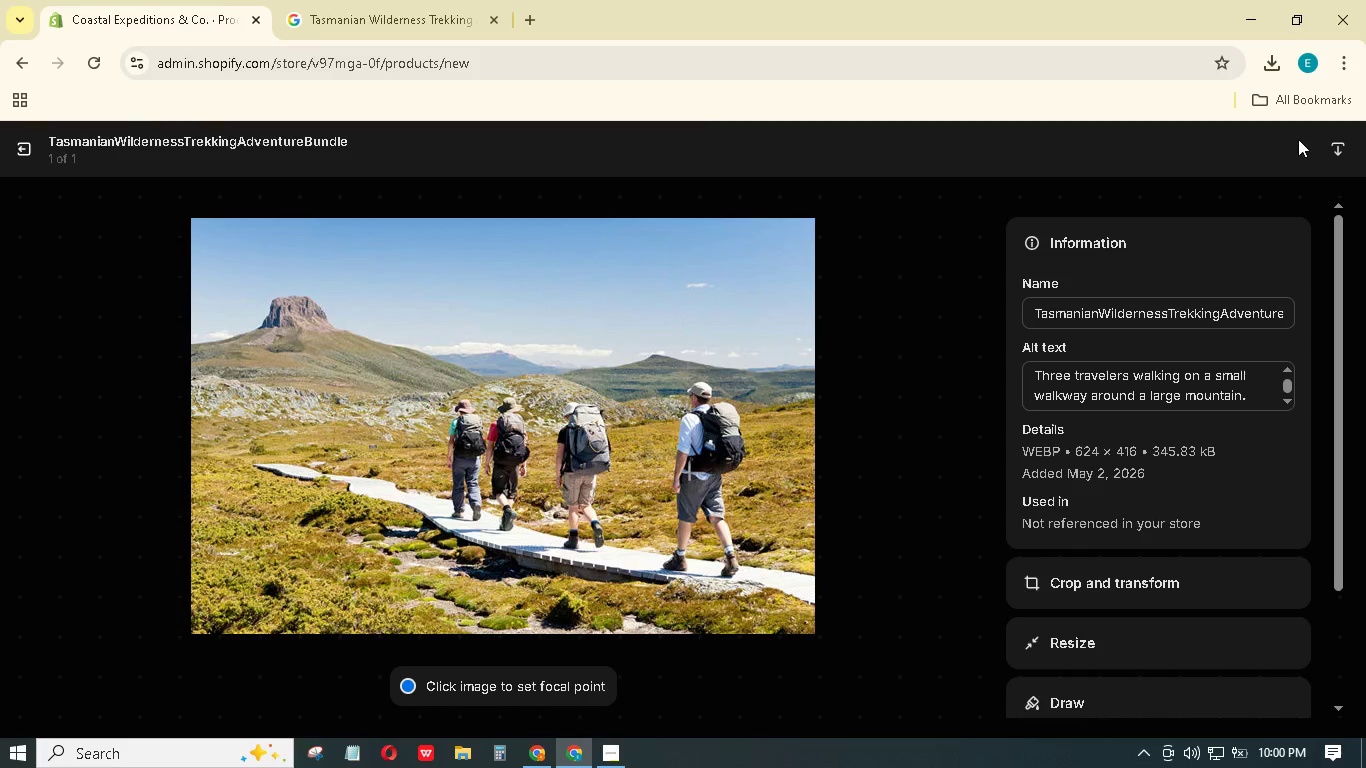 
left_click([25, 147])
 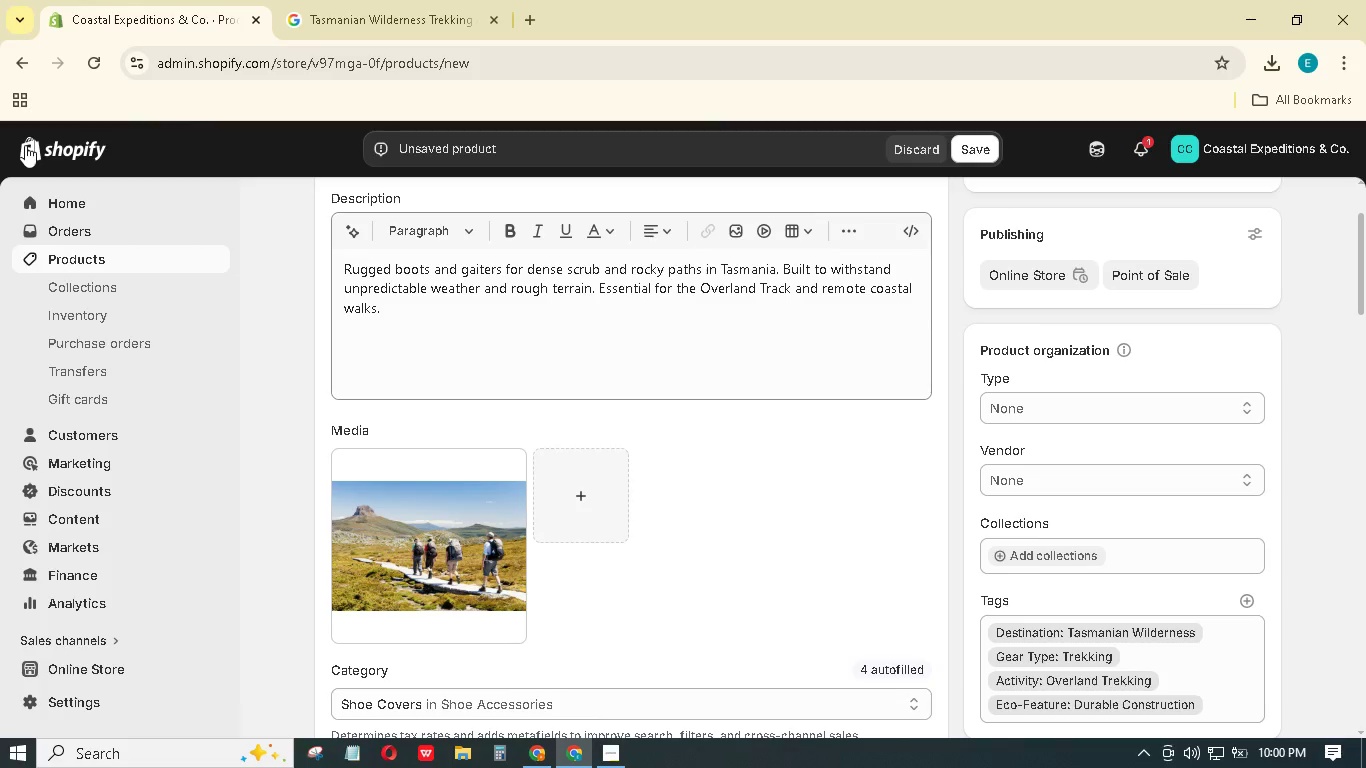 
wait(8.41)
 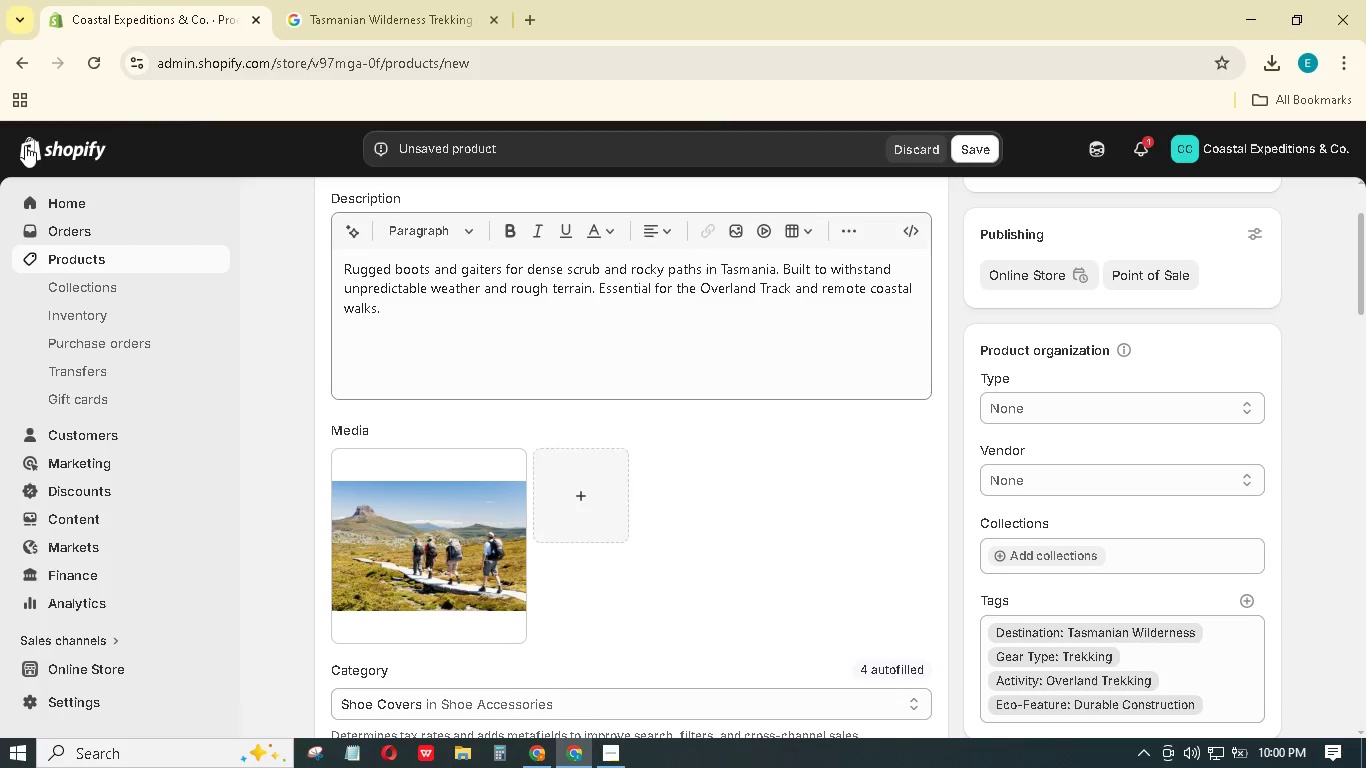 
left_click([418, 357])
 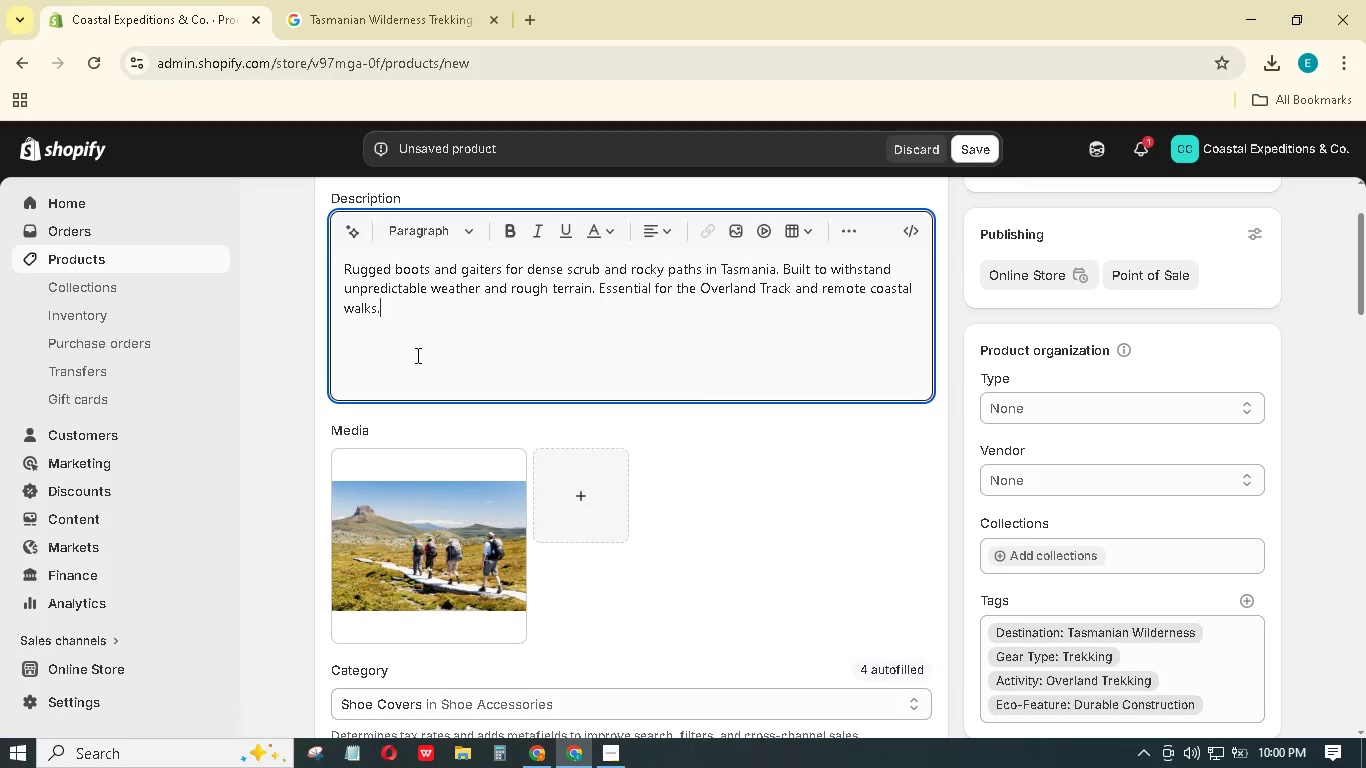 
key(Enter)
 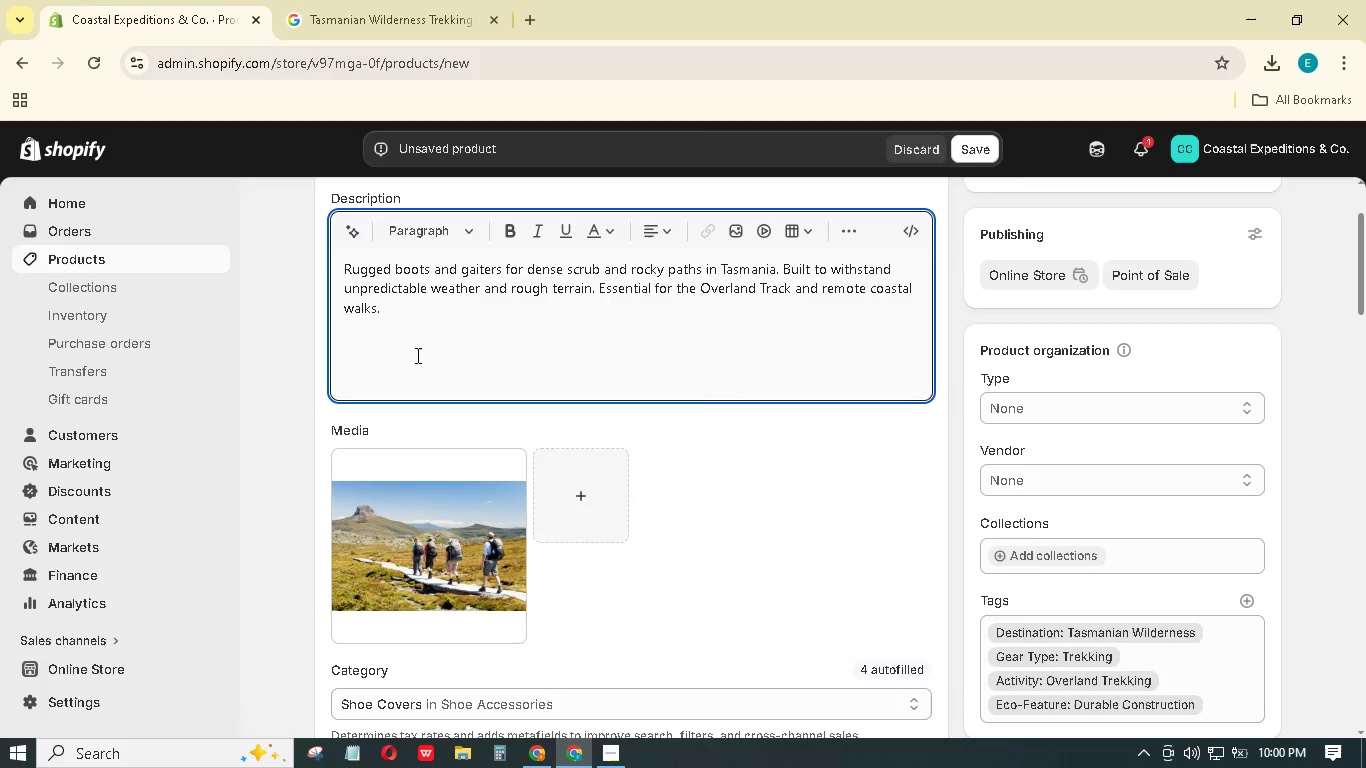 
wait(5.33)
 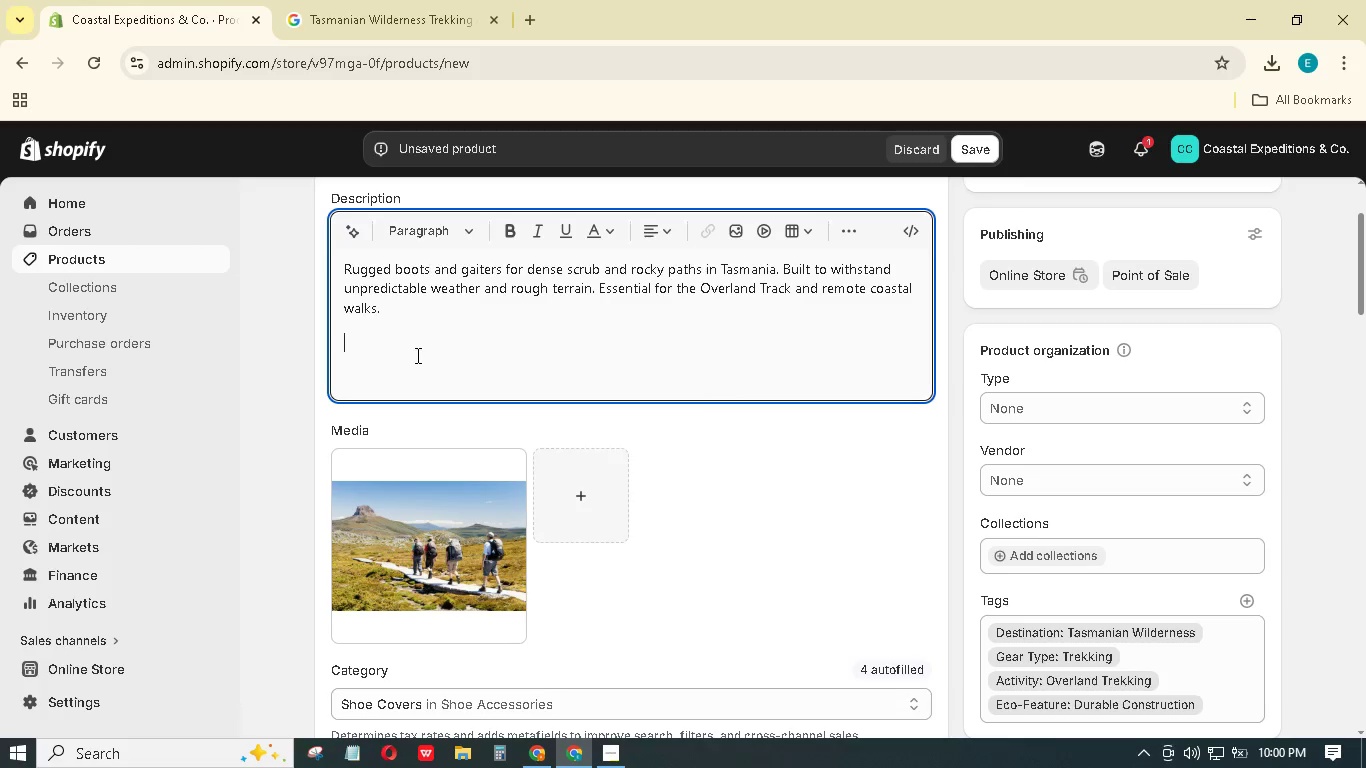 
scroll: coordinate [316, 365], scroll_direction: up, amount: 3.0
 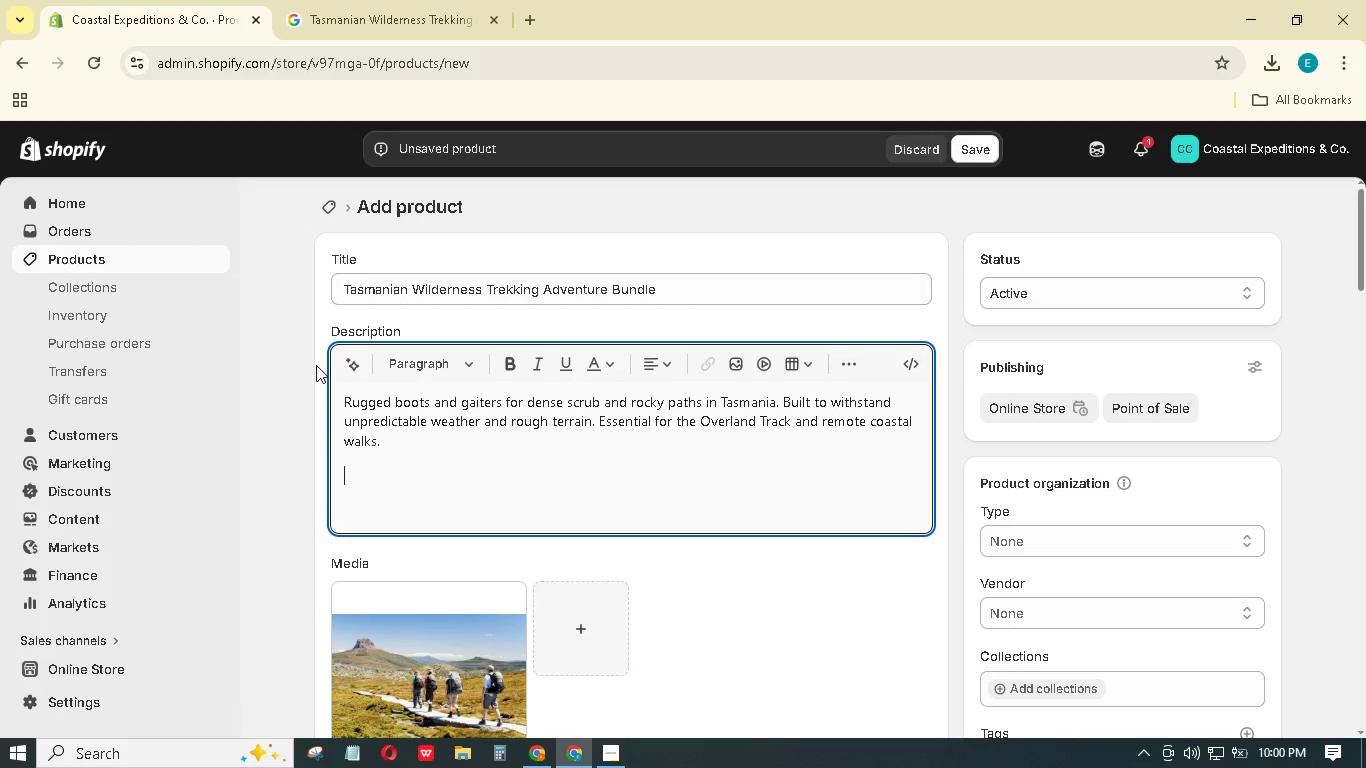 
type(Boots feature a high-abrasion rubber toe cap that survives repeated kicks against quartize and dolerate)
key(Backspace)
key(Backspace)
key(Backspace)
type(ite)
 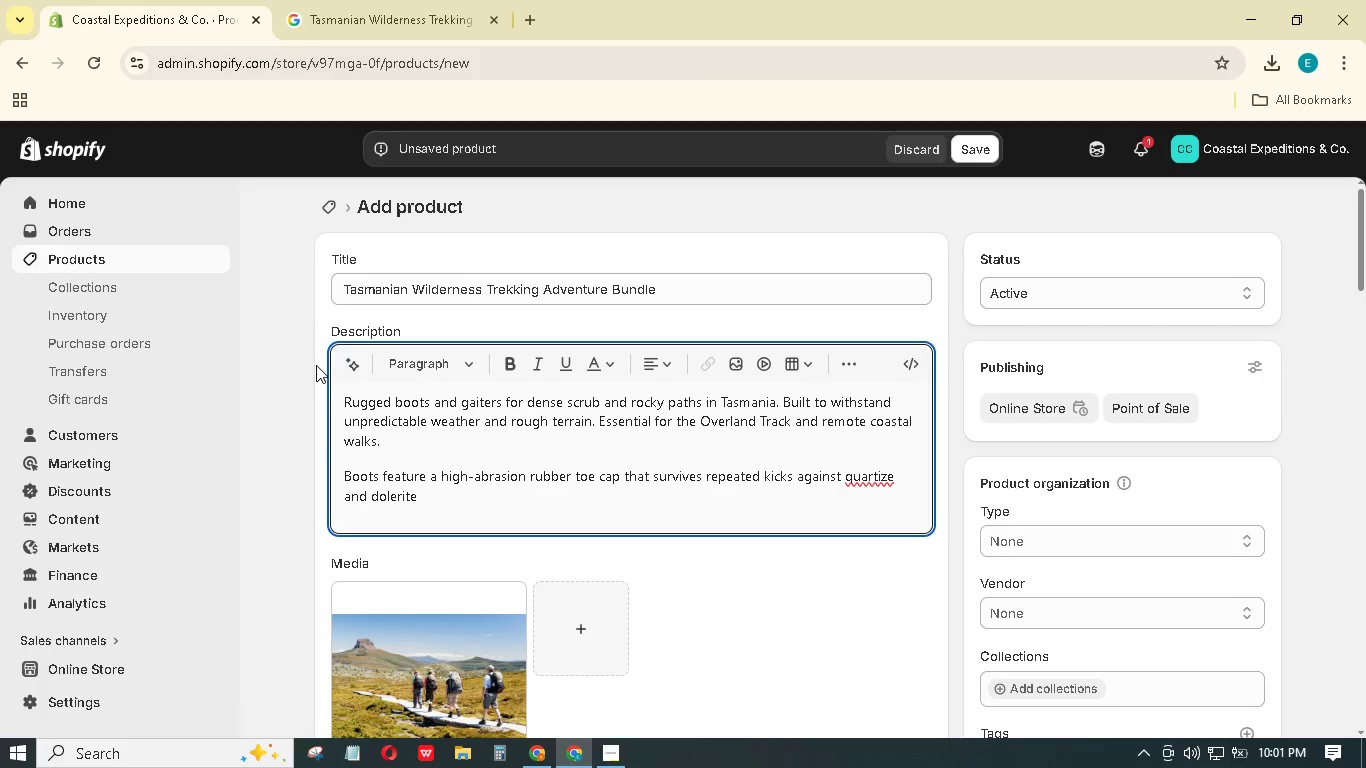 
wait(12.89)
 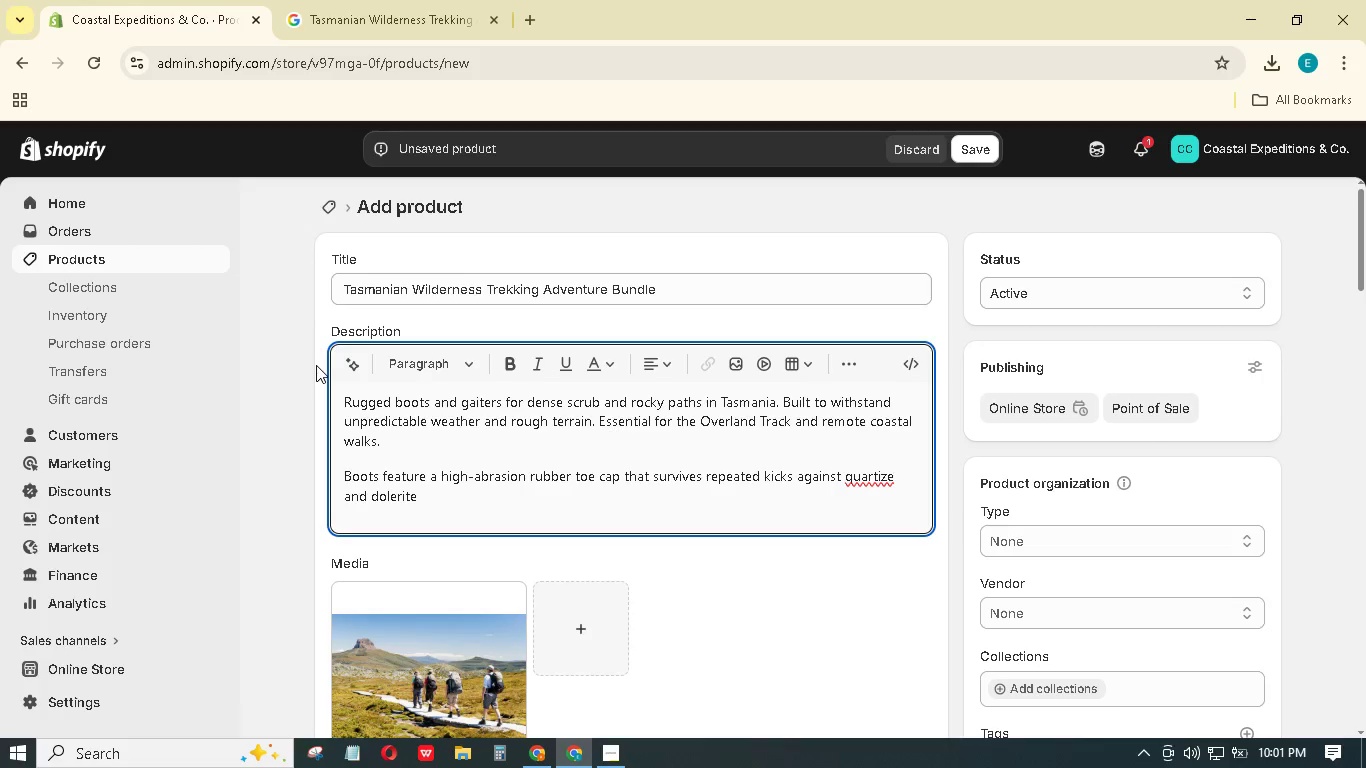 
key(Period)
 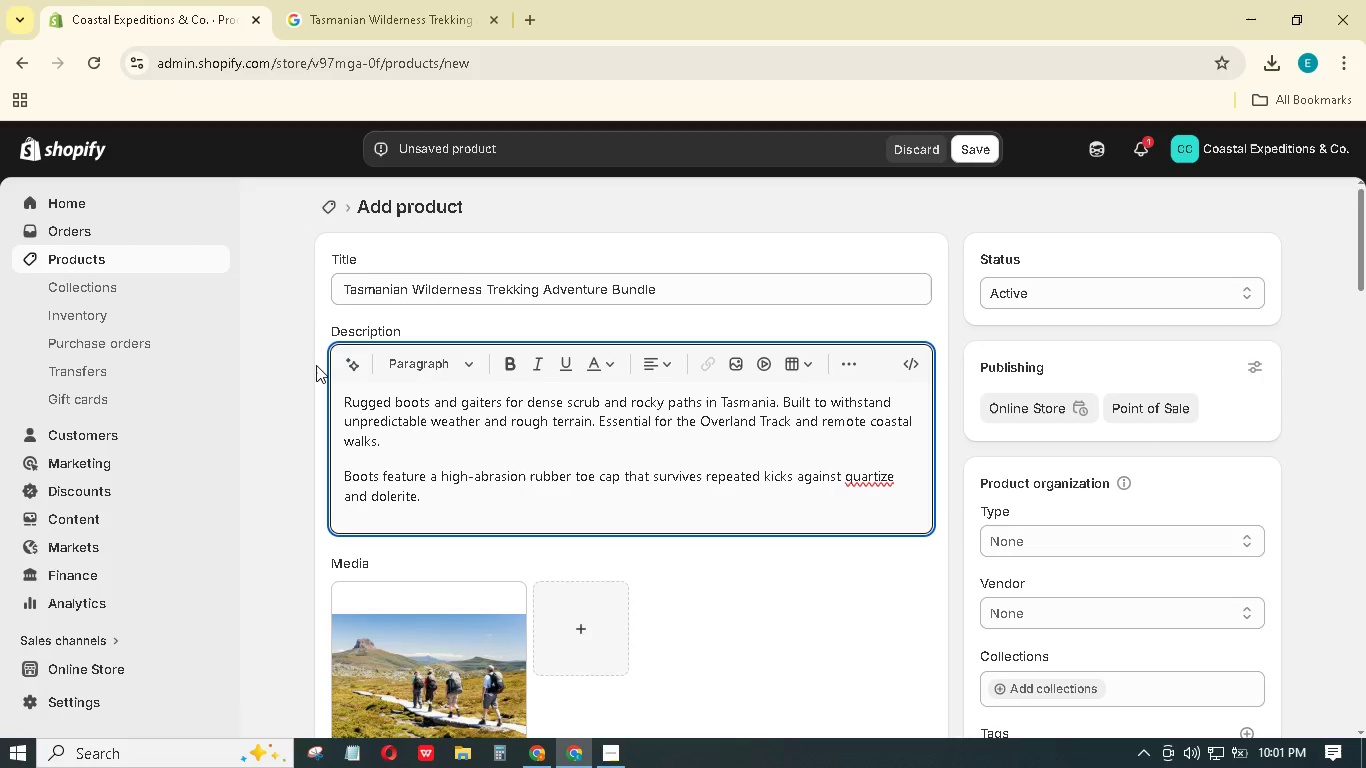 
type( Gaiters use puncture-resistant Cordura fabric to block pric)
 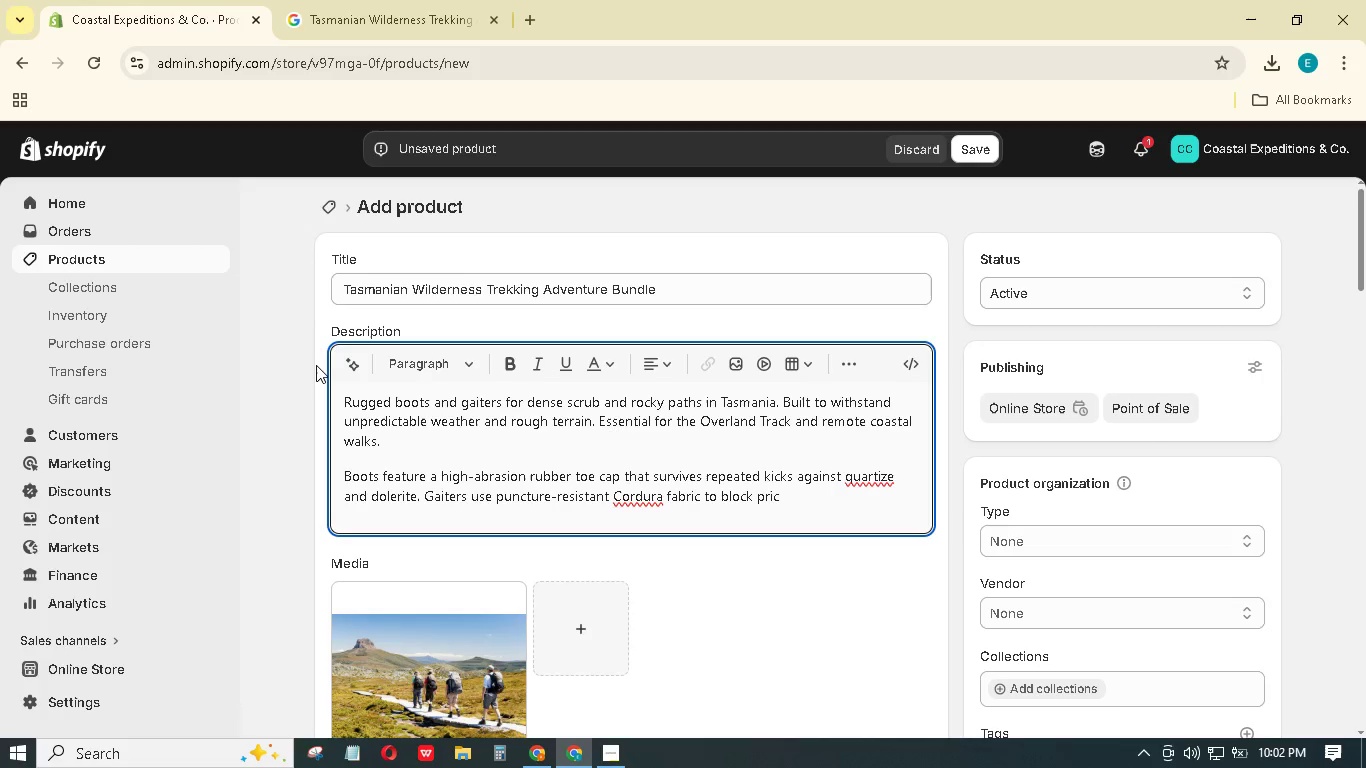 
type(kly scrub and mud. An integrated)
 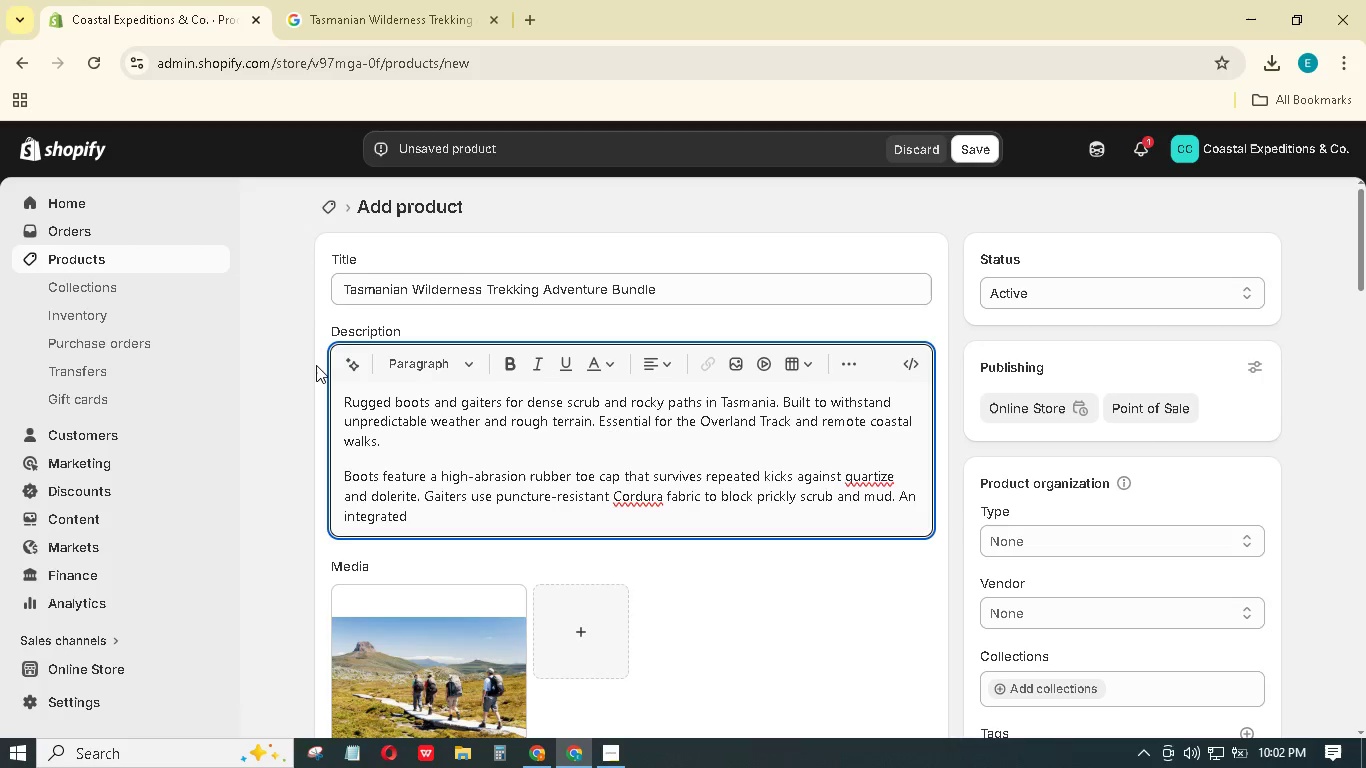 
type( whistle on the chest strap of the included daypack doubles s an emergency signal for the notoriously changeable Tsmanian weather - four seasons in one hour is a real test, and this kit passes it.)
 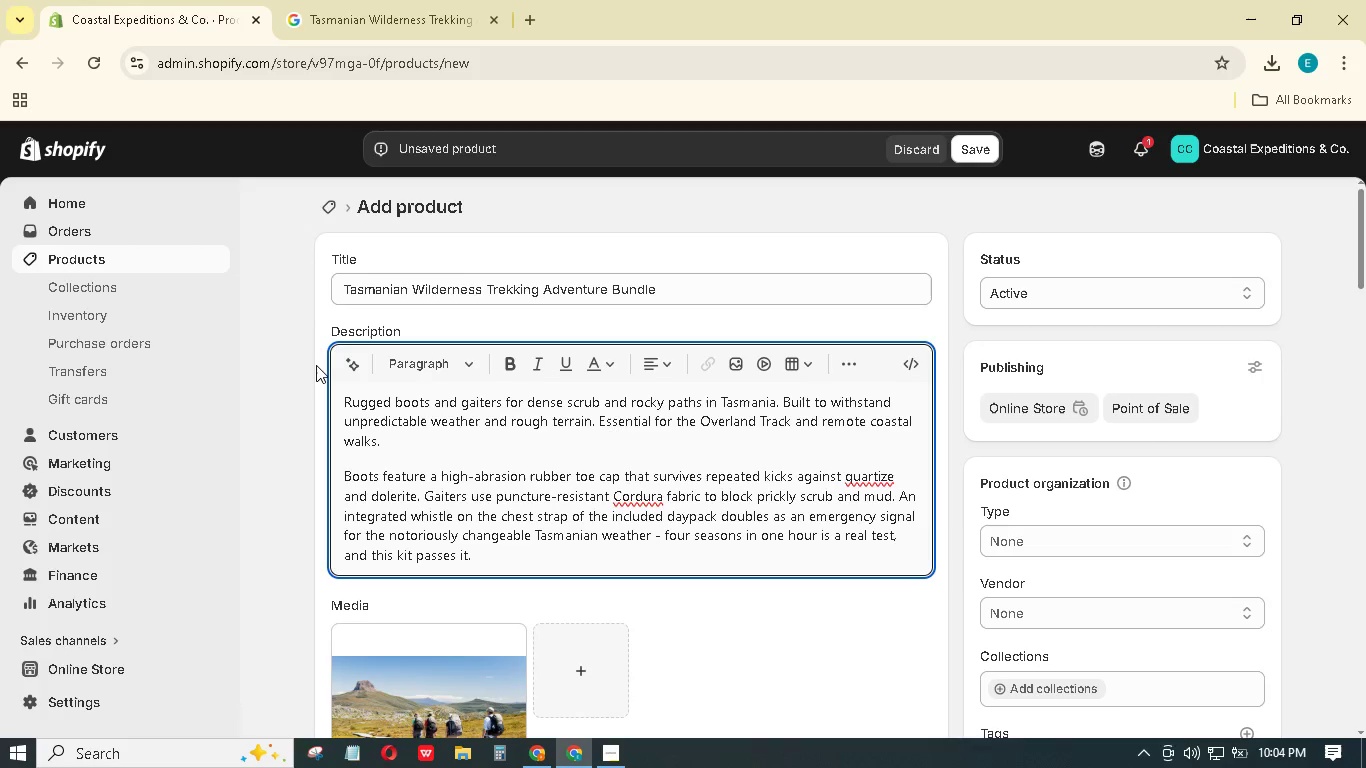 
wait(14.7)
 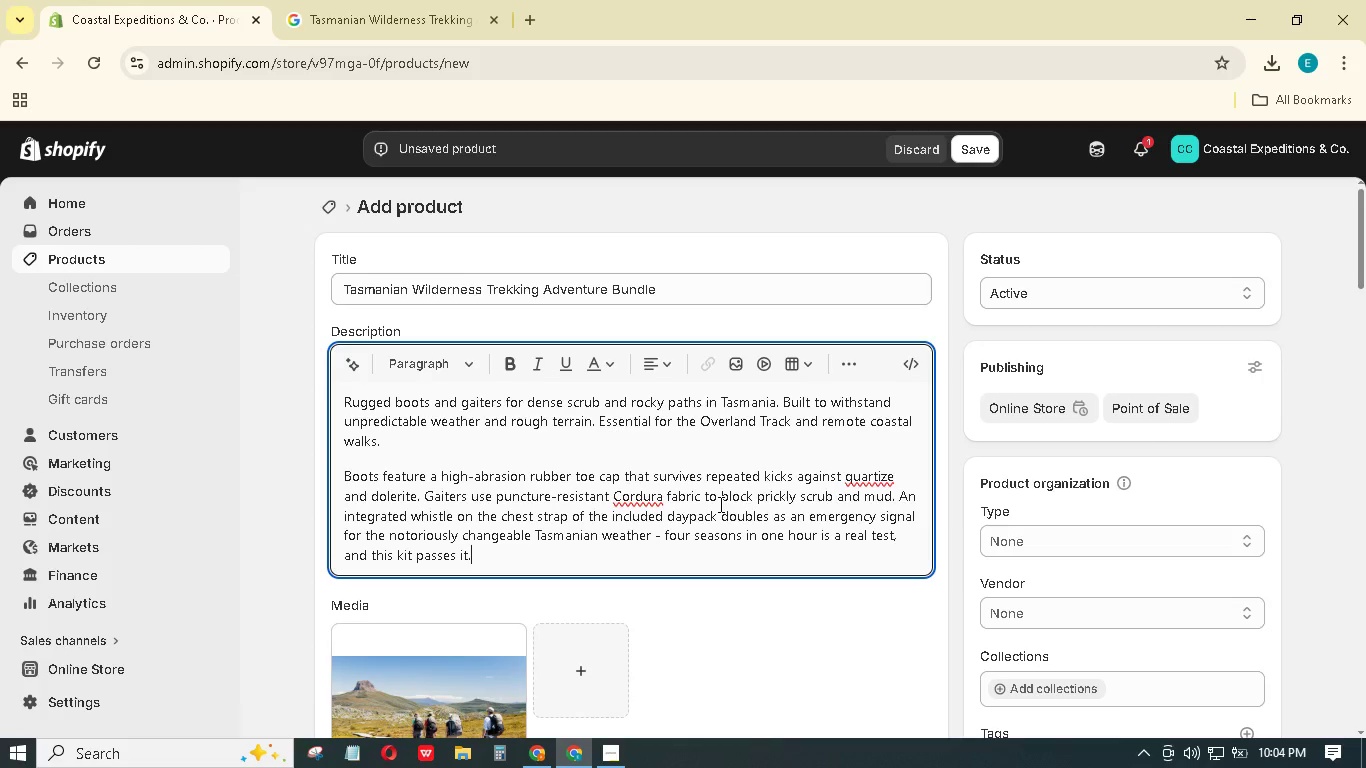 
left_click([906, 470])
 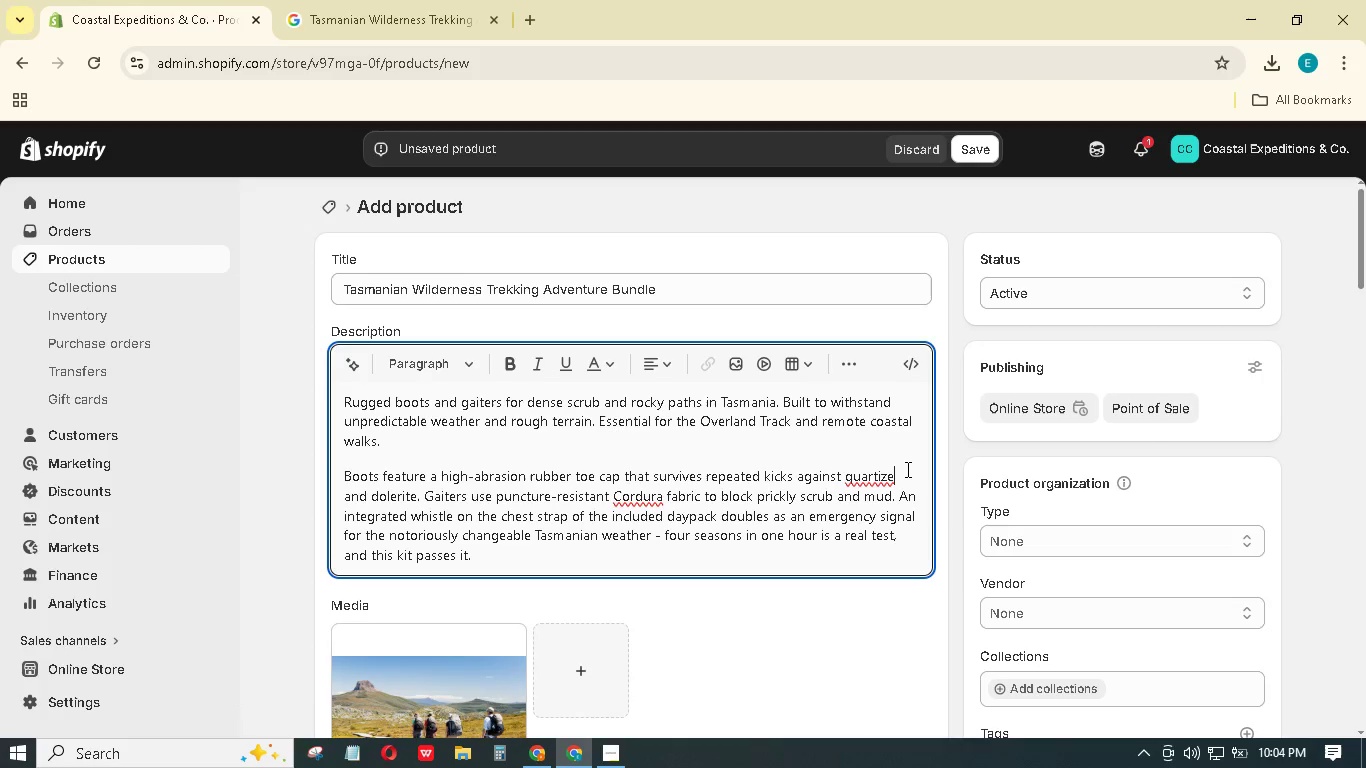 
key(ArrowLeft)
 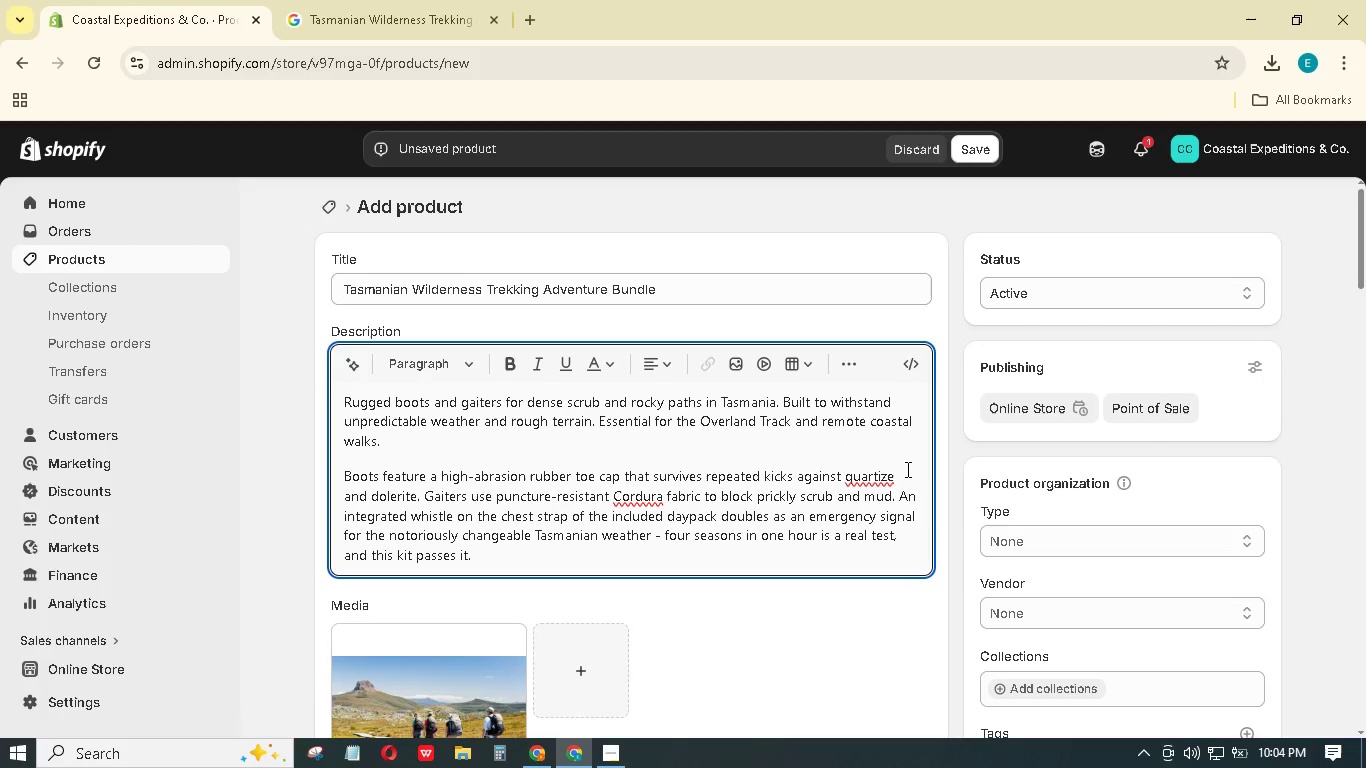 
type(it)
 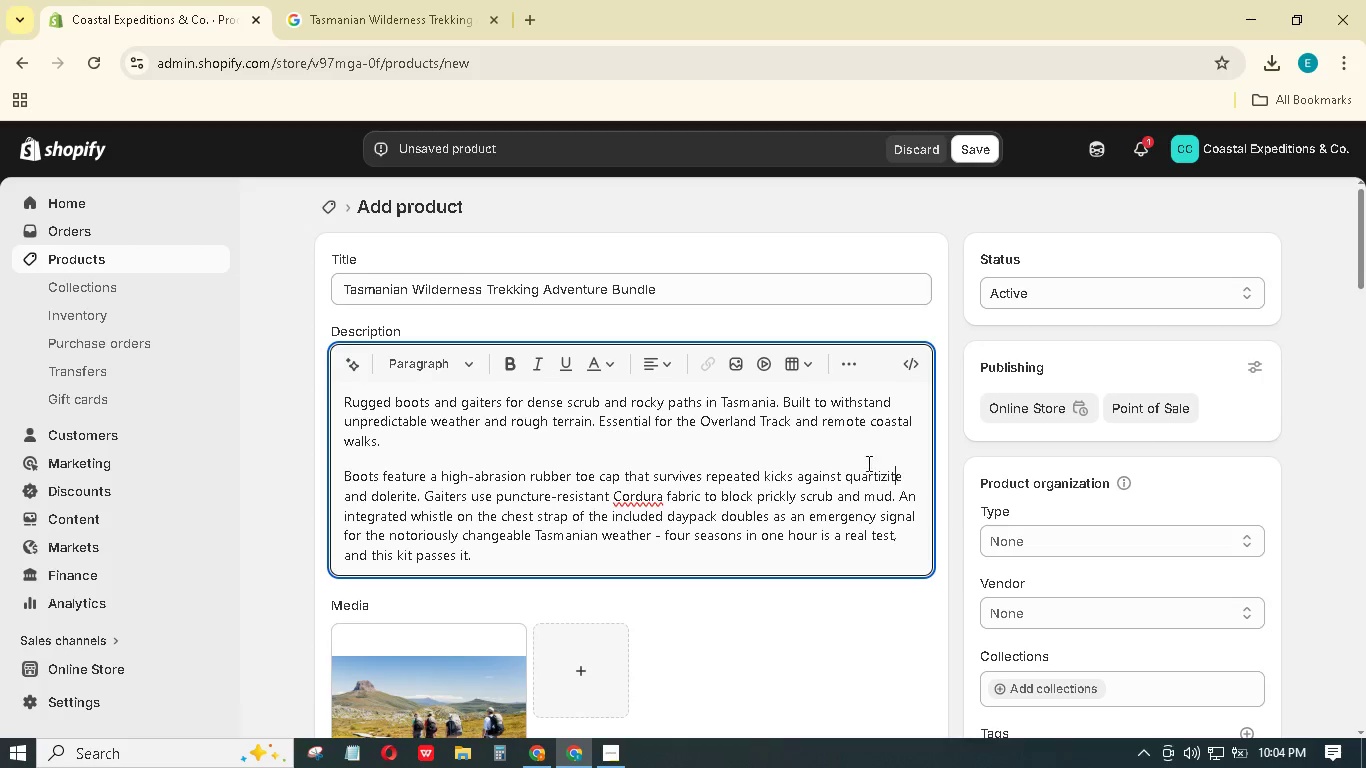 
double_click([866, 506])
 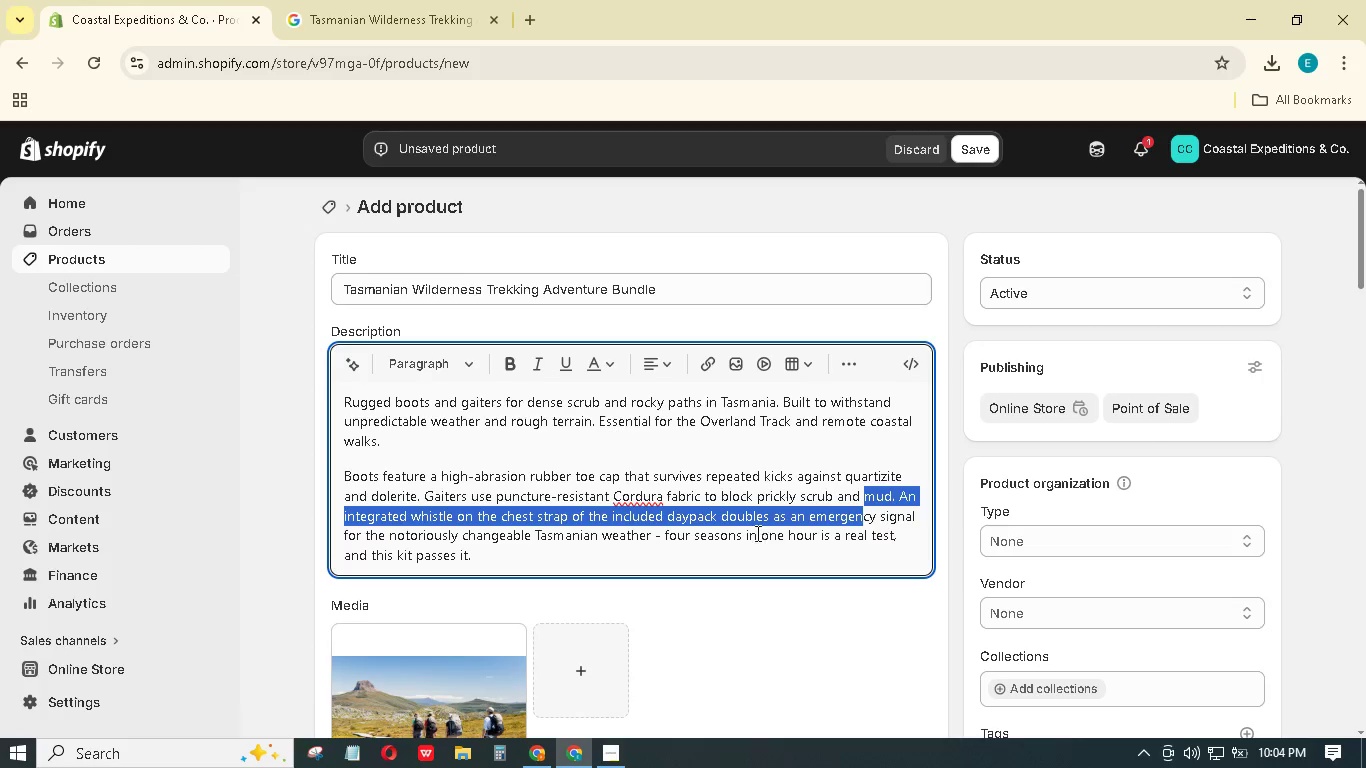 
left_click([589, 434])
 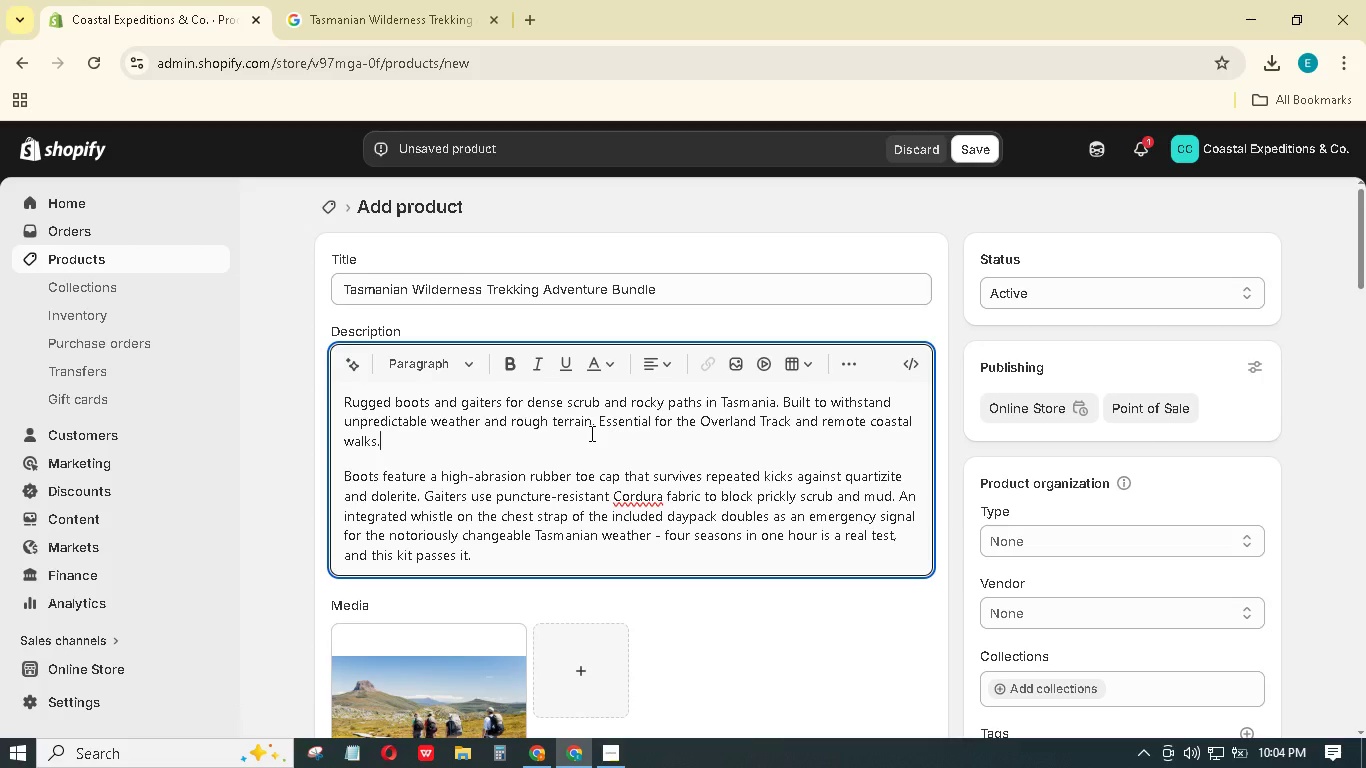 
wait(8.44)
 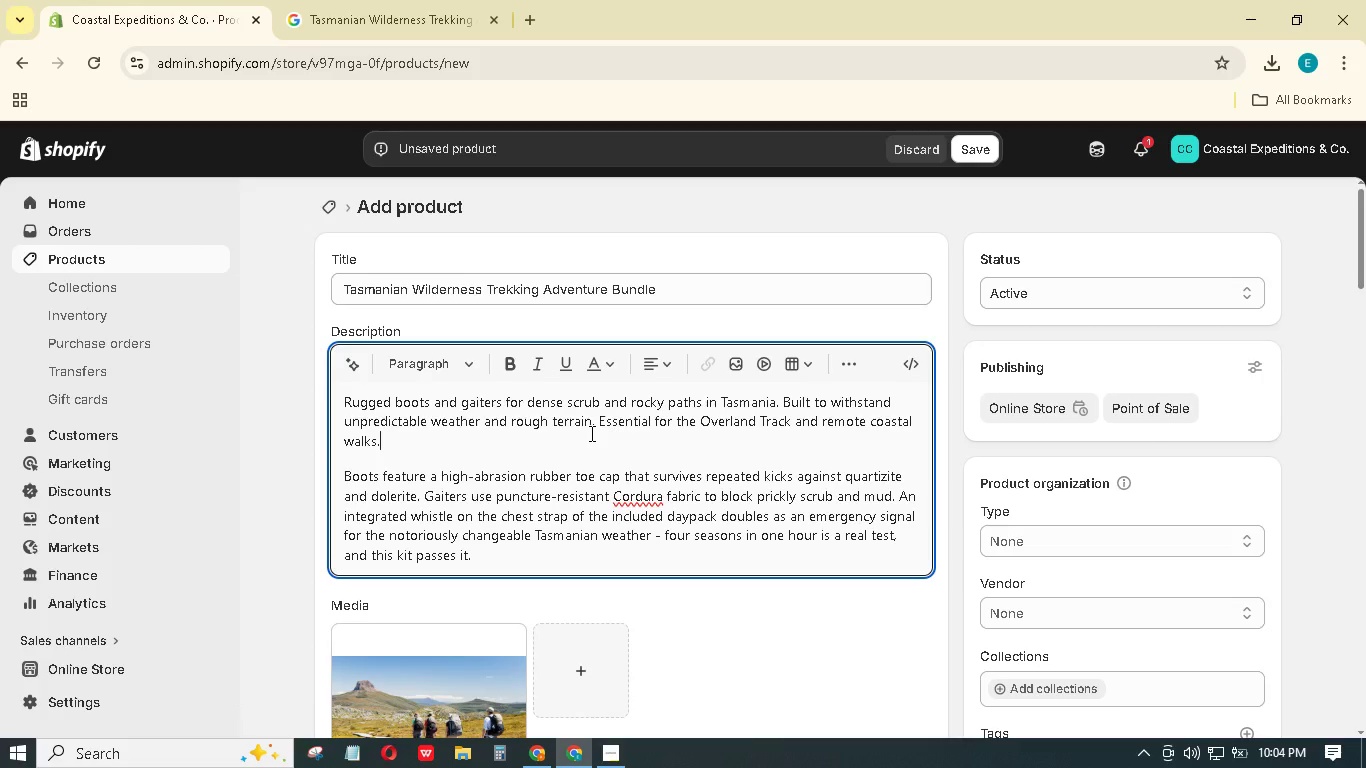 
scroll: coordinate [590, 433], scroll_direction: down, amount: 21.0
 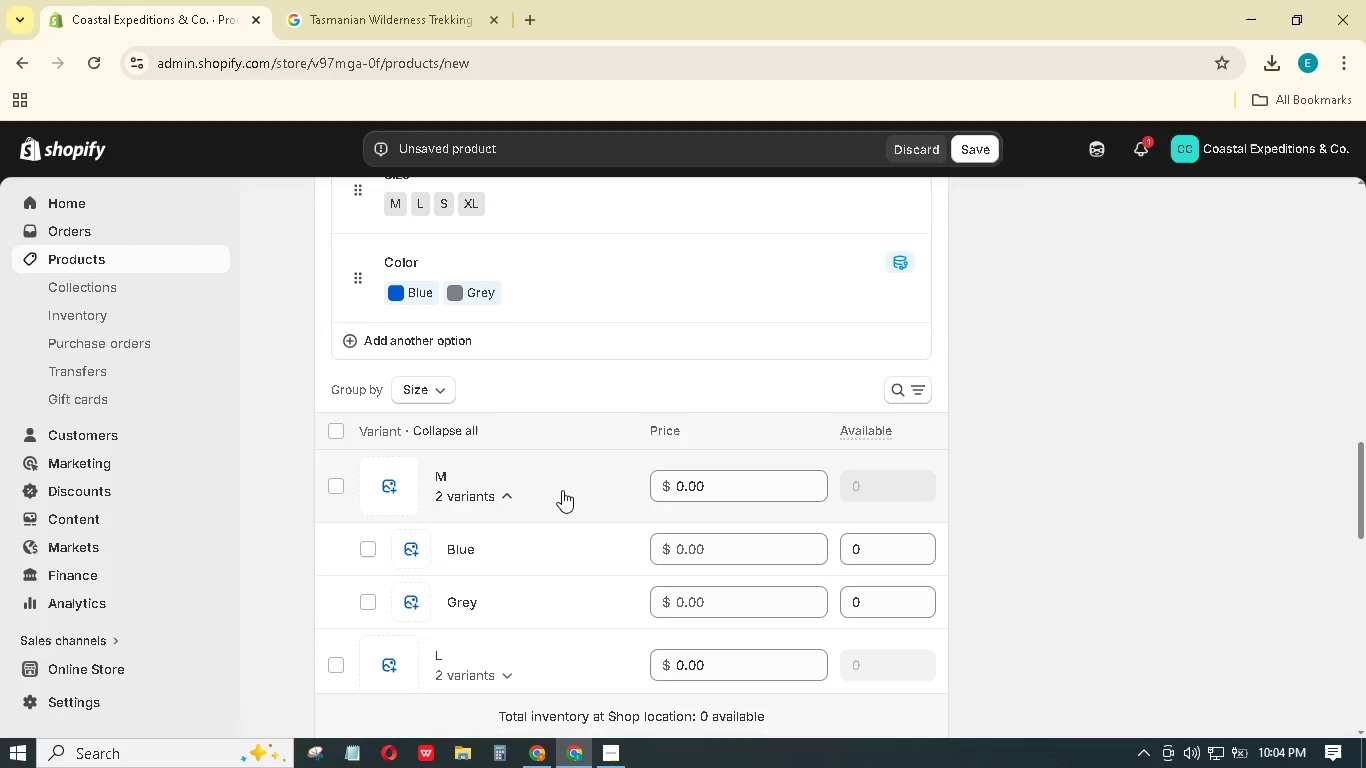 
wait(11.84)
 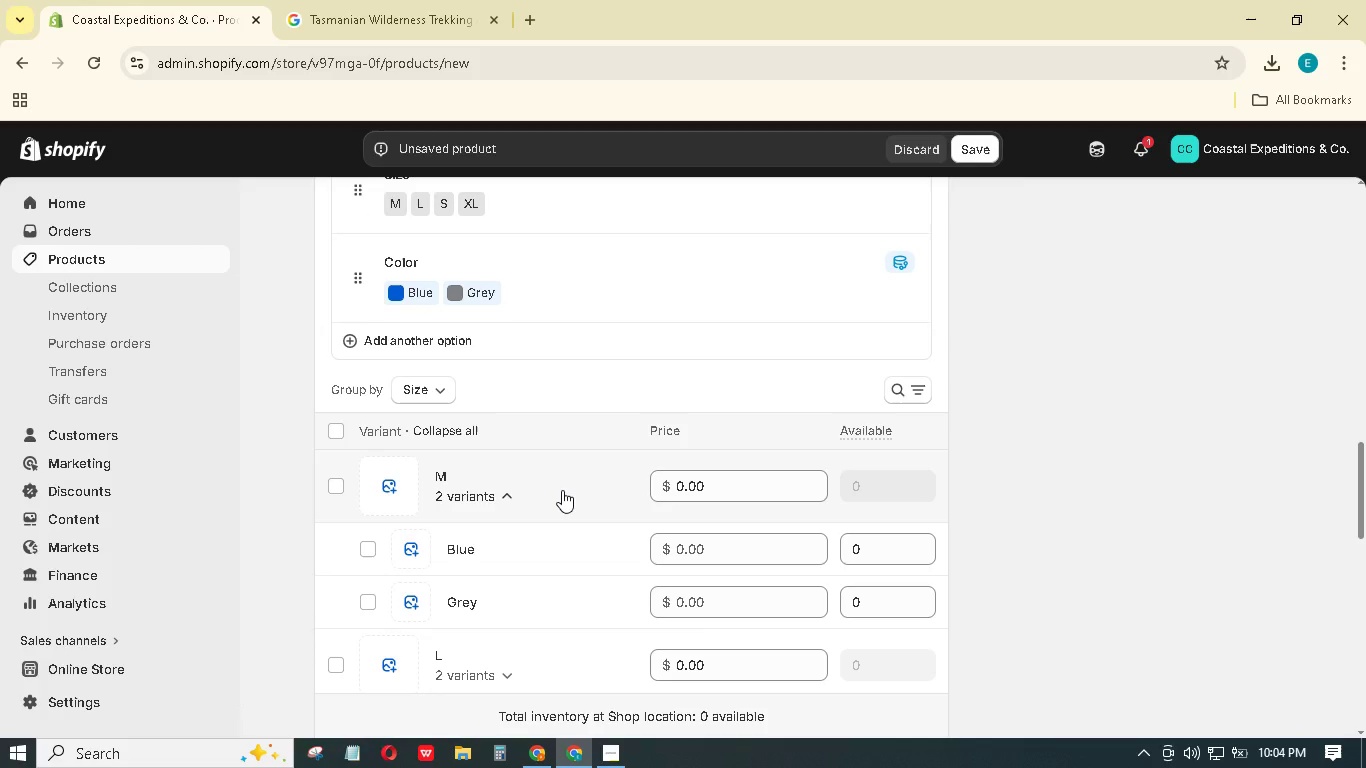 
left_click_drag(start_coordinate=[724, 484], to_coordinate=[658, 482])
 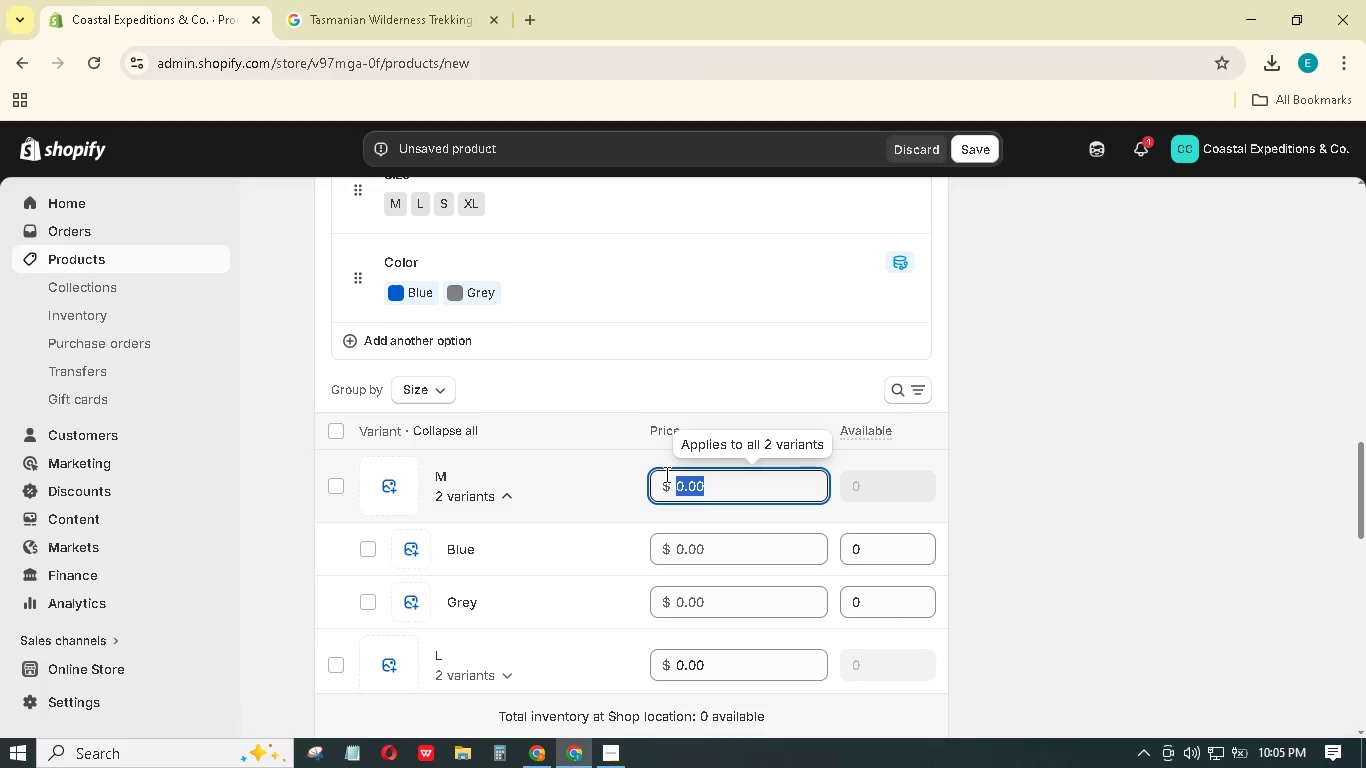 
key(Numpad3)
 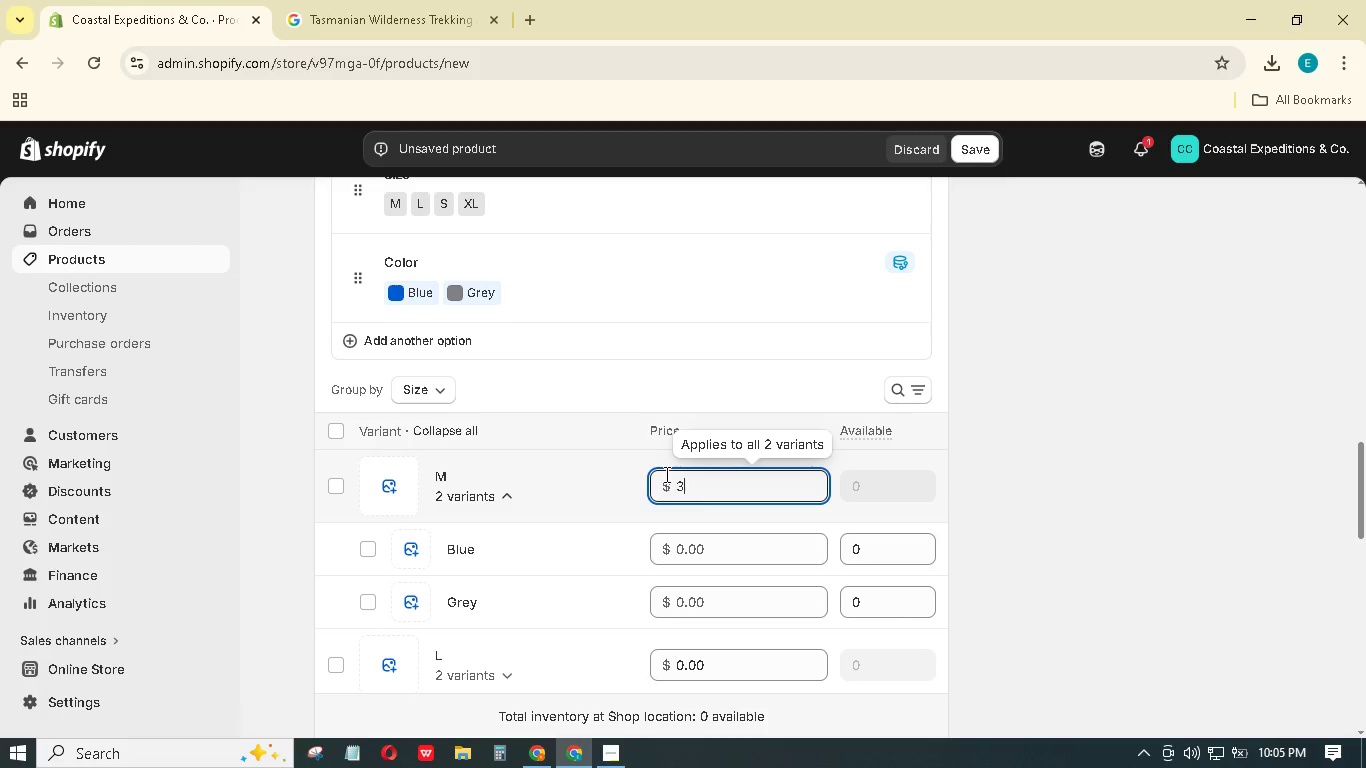 
key(Numpad4)
 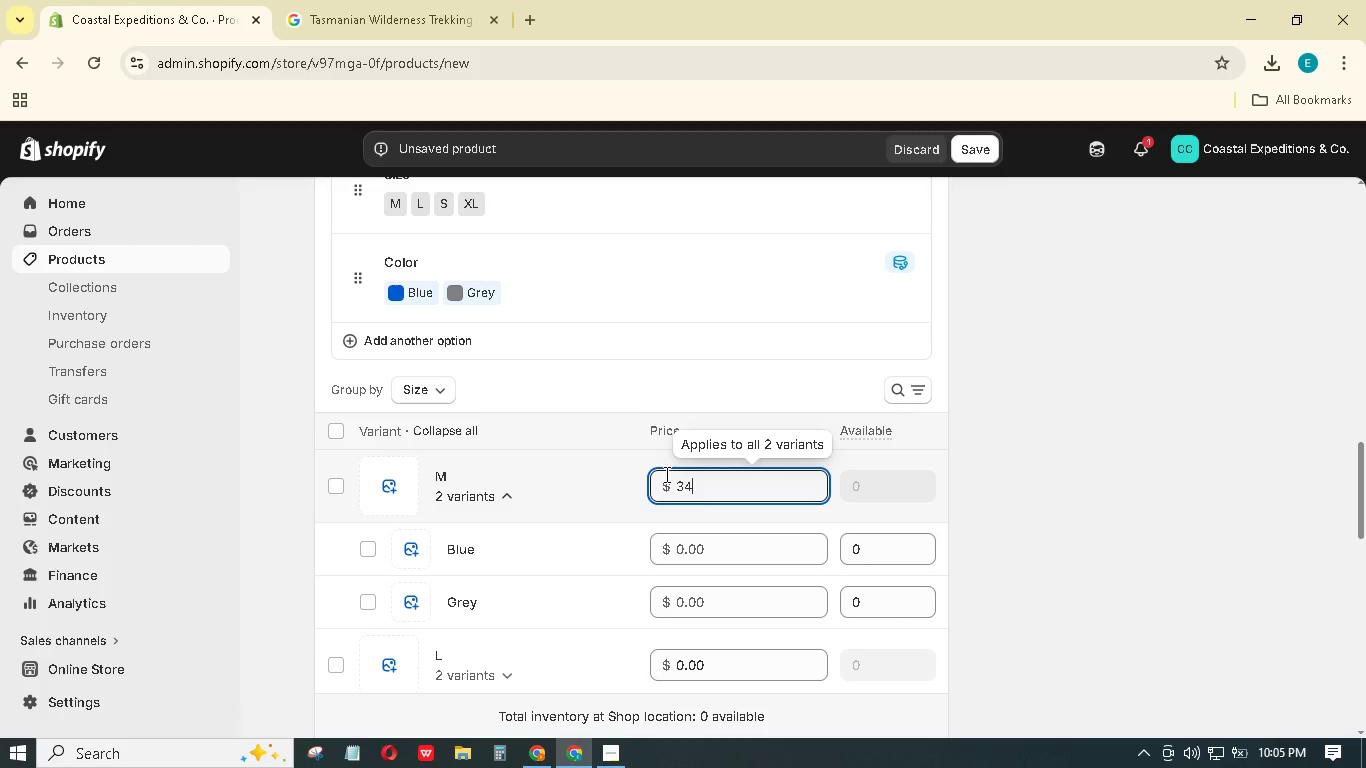 
key(Numpad0)
 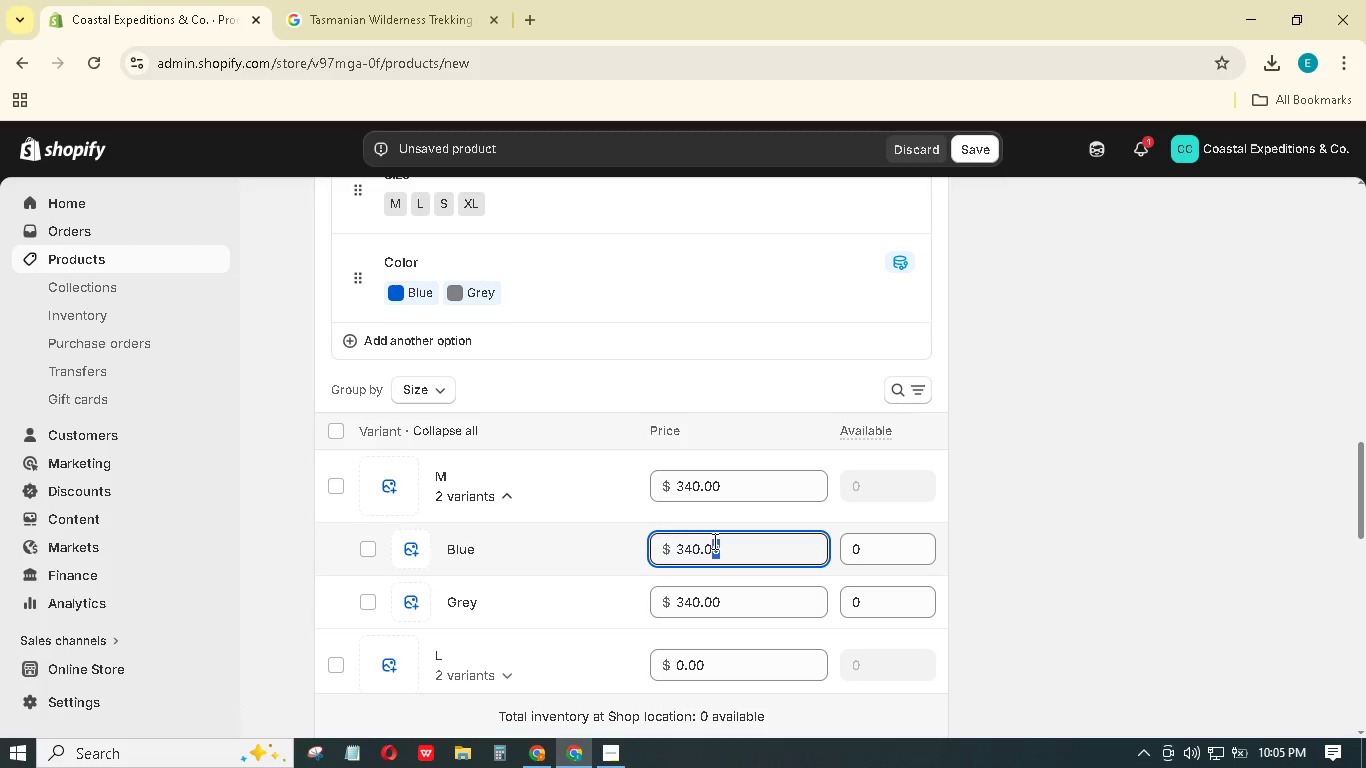 
scroll: coordinate [716, 532], scroll_direction: down, amount: 3.0
 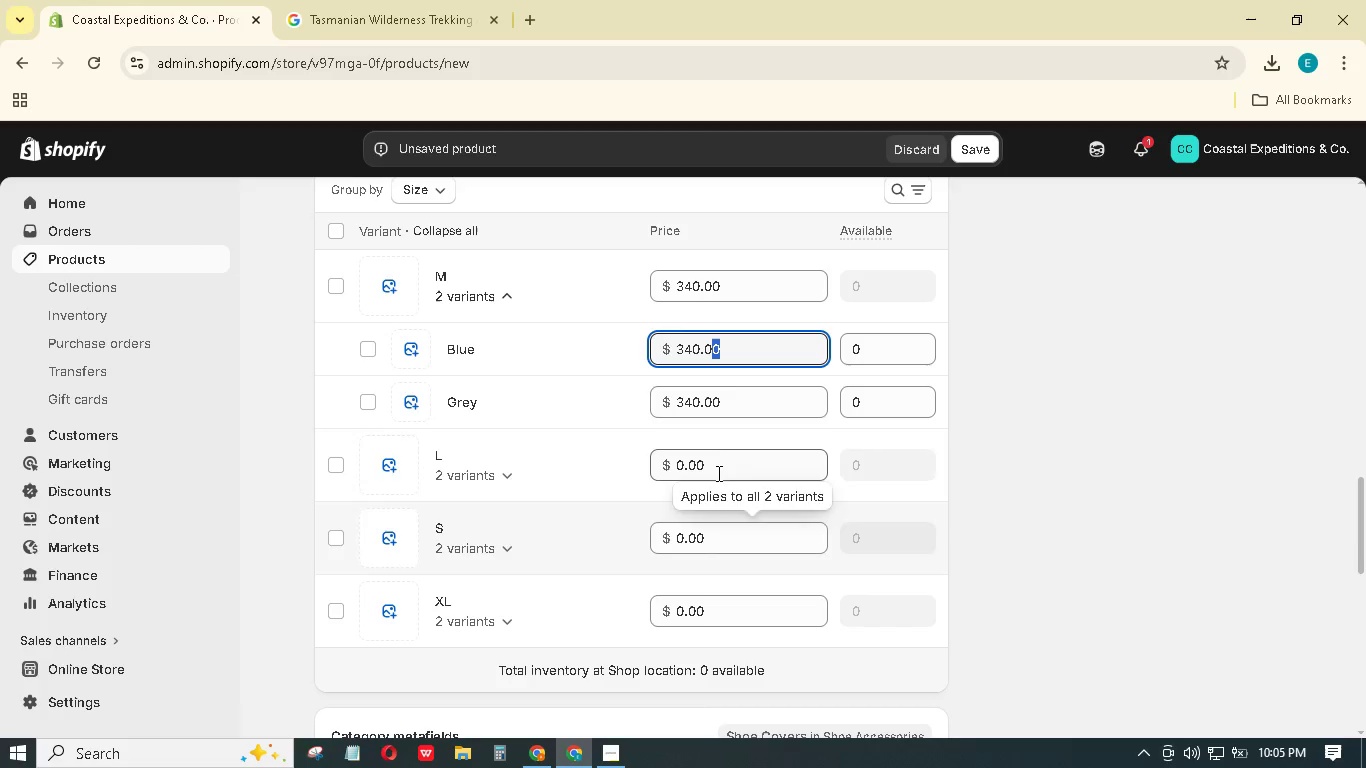 
left_click_drag(start_coordinate=[716, 471], to_coordinate=[668, 471])
 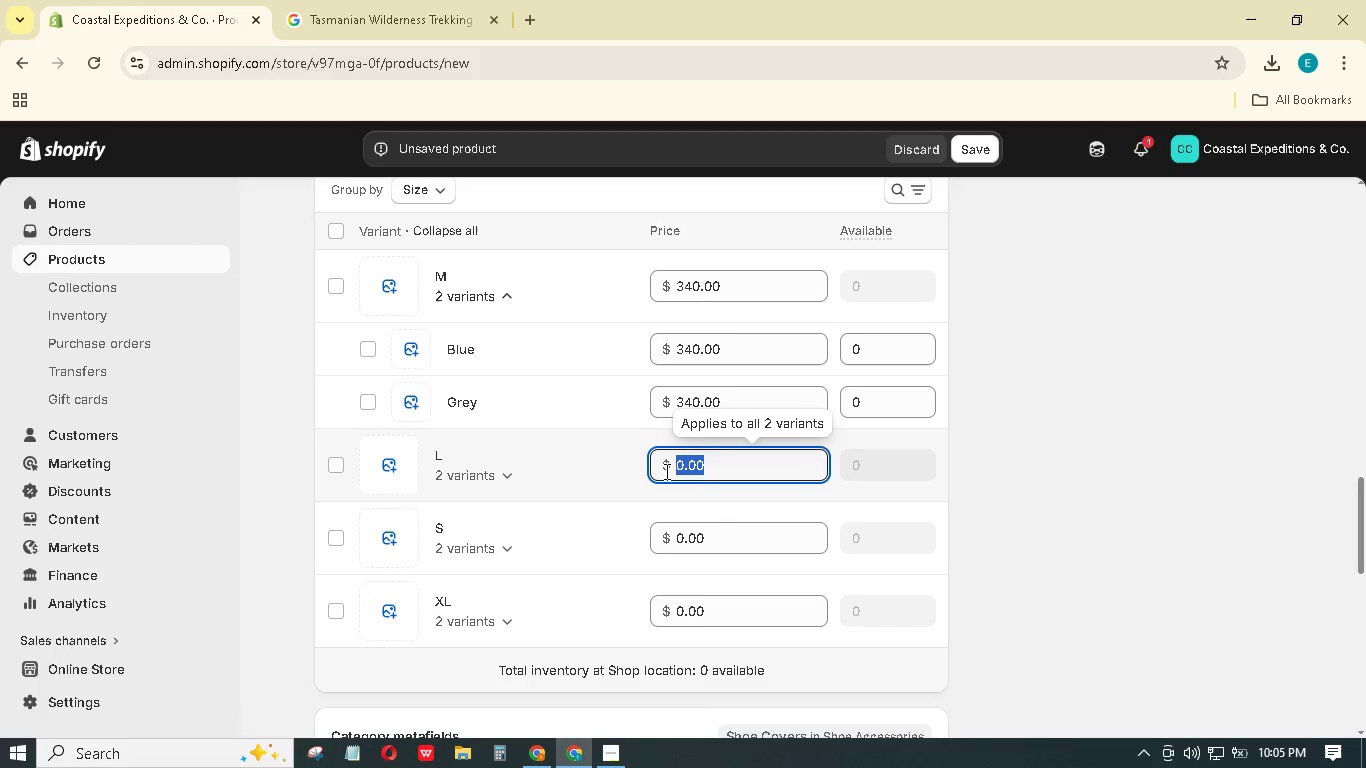 
left_click([668, 471])
 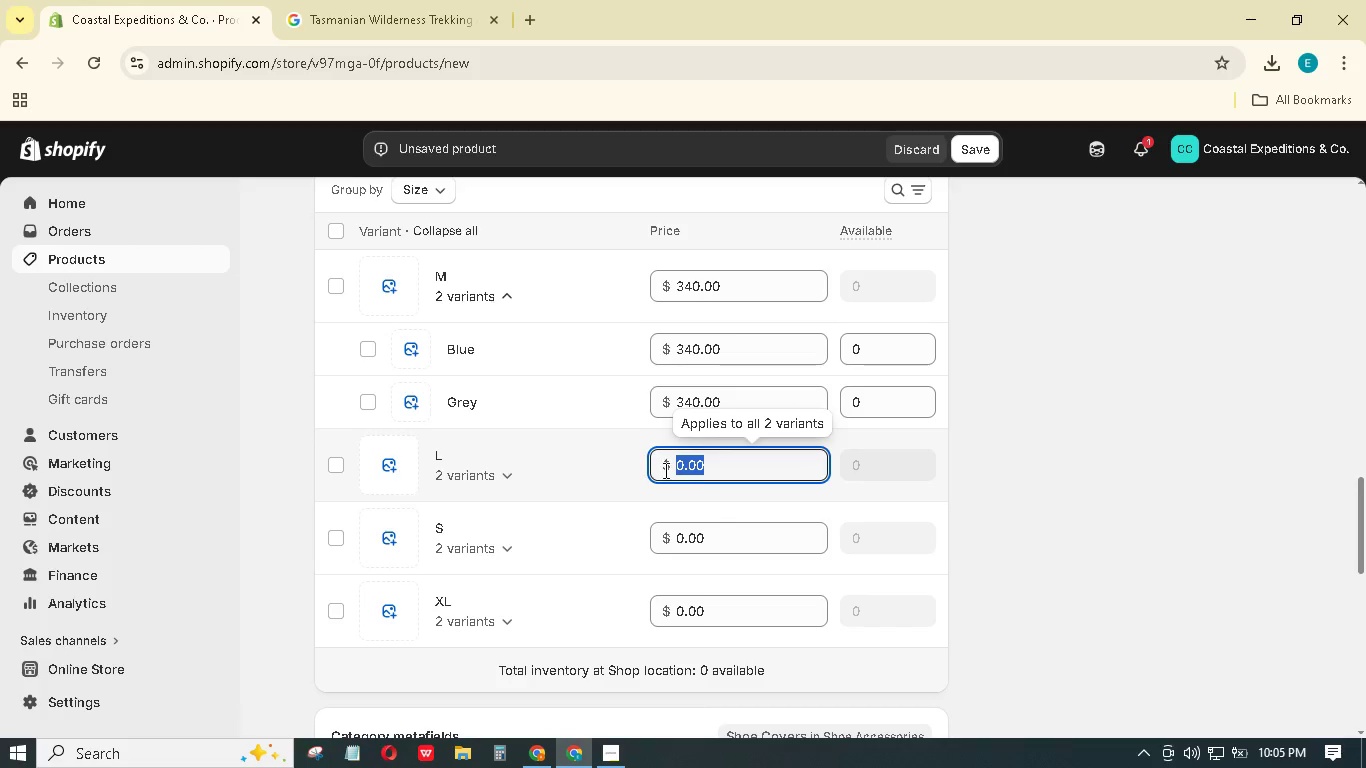 
key(Numpad3)
 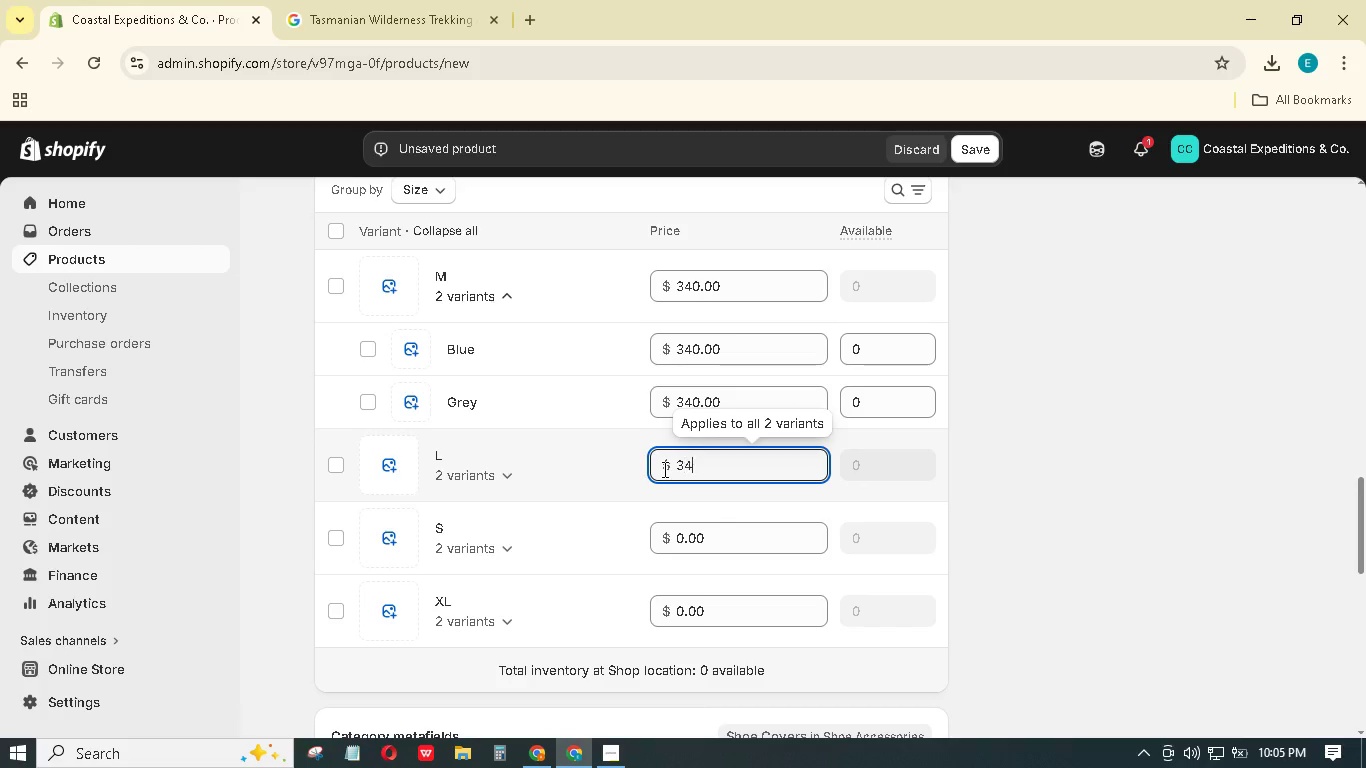 
key(Numpad4)
 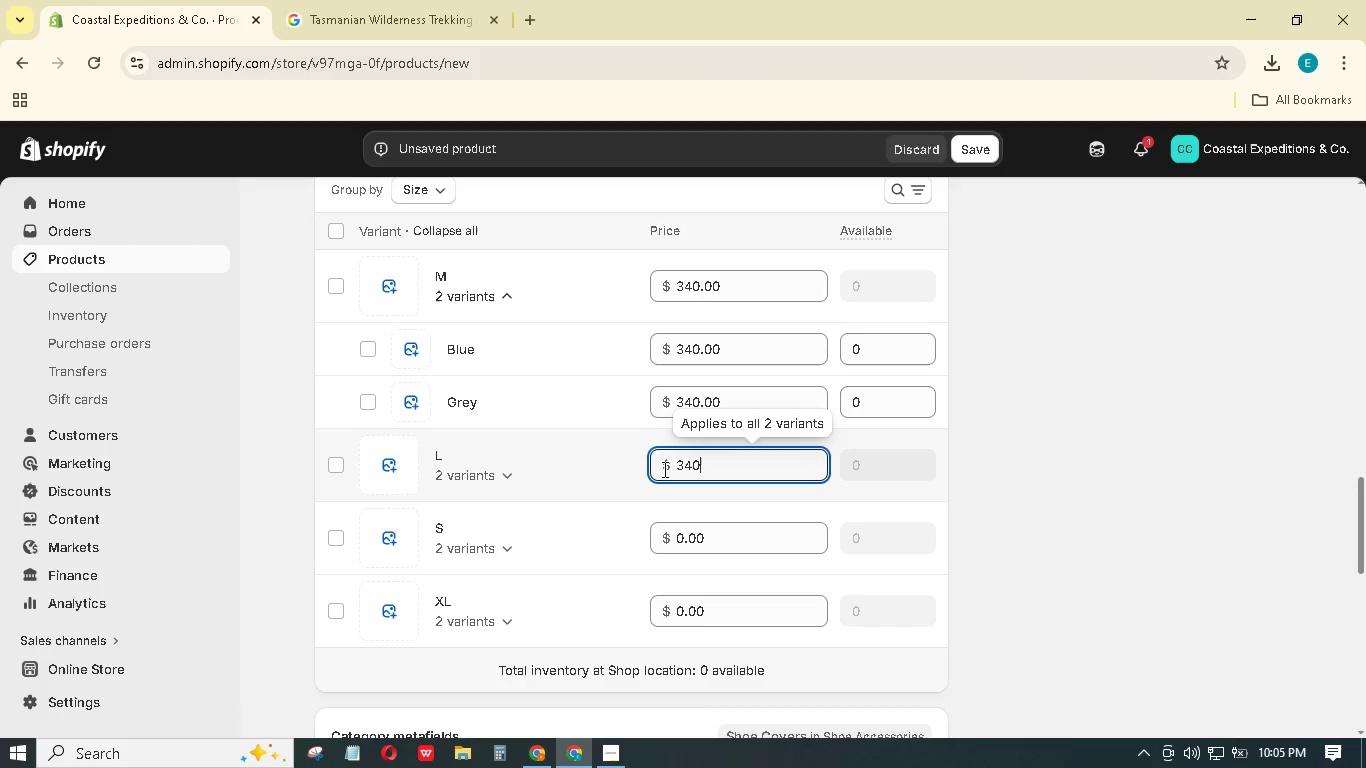 
key(Numpad0)
 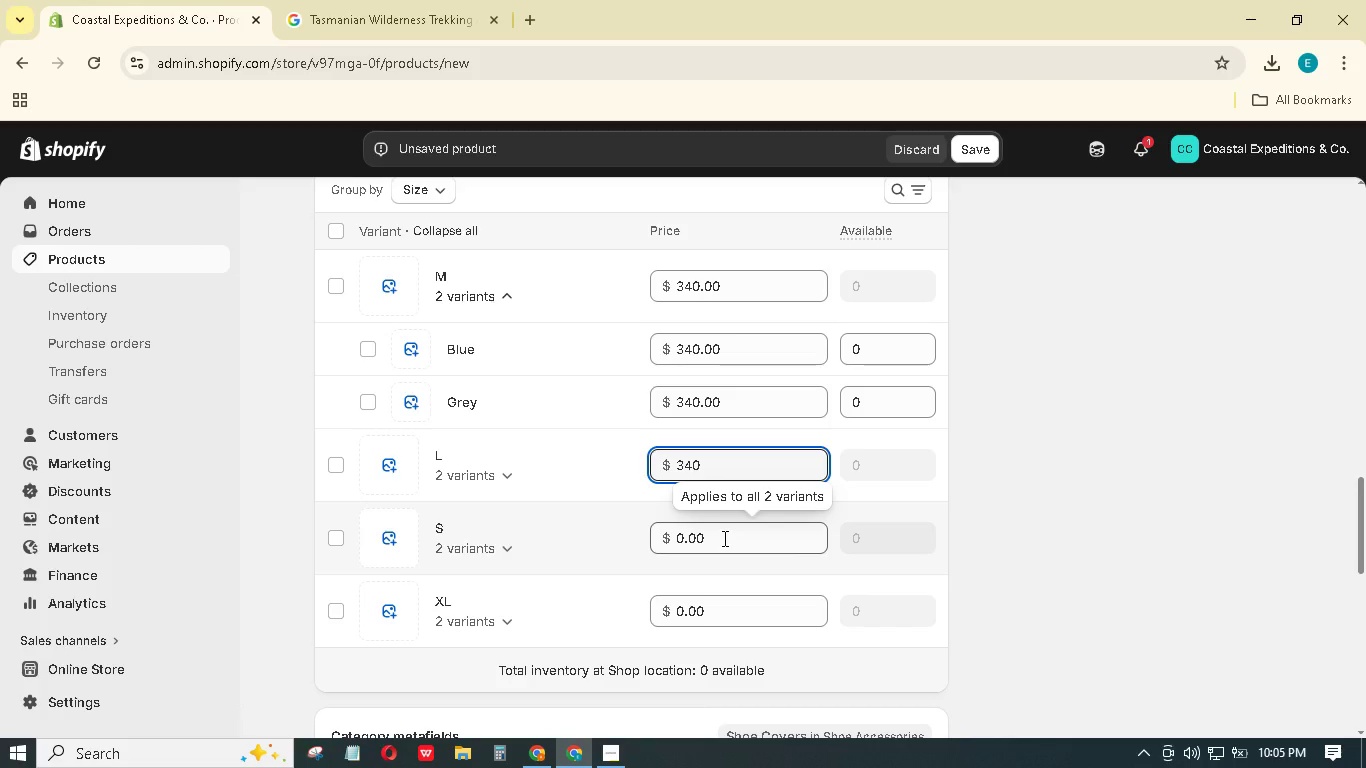 
left_click_drag(start_coordinate=[720, 534], to_coordinate=[659, 522])
 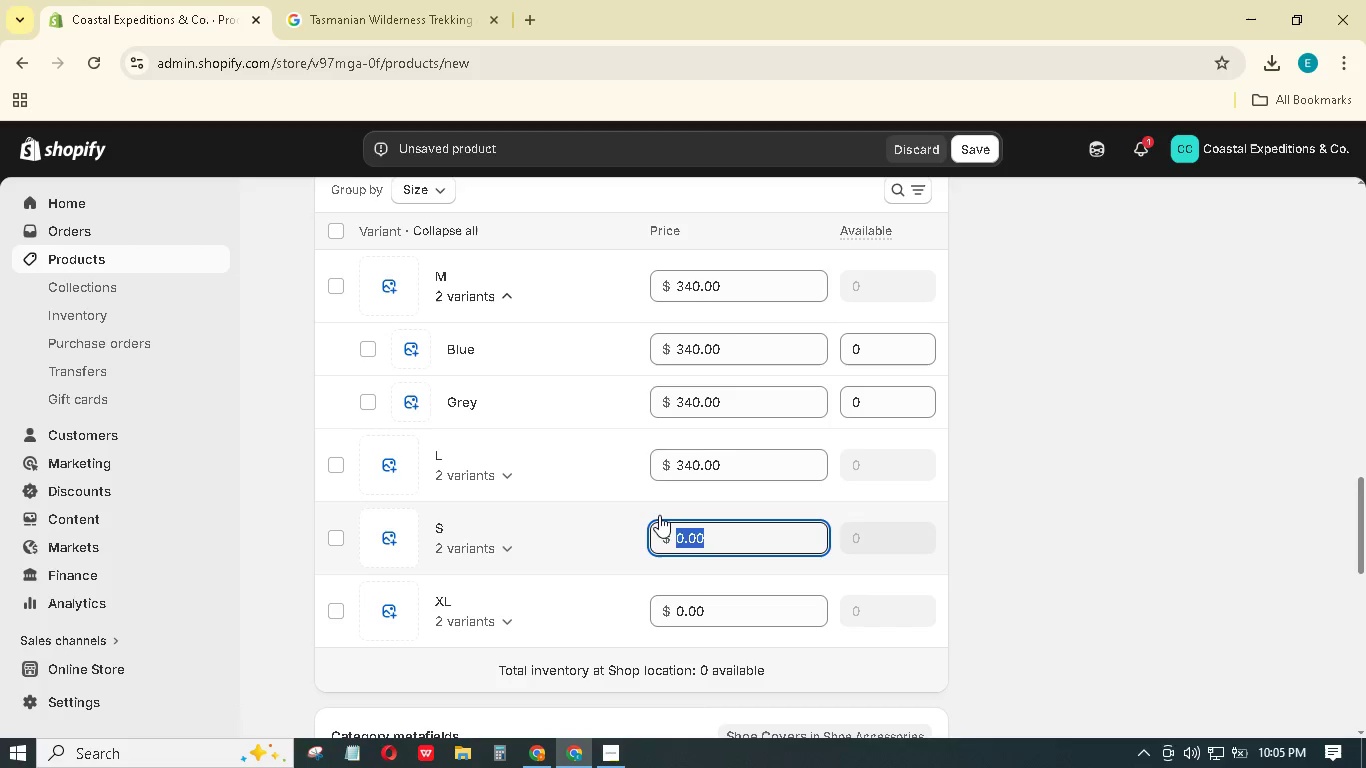 
key(Numpad3)
 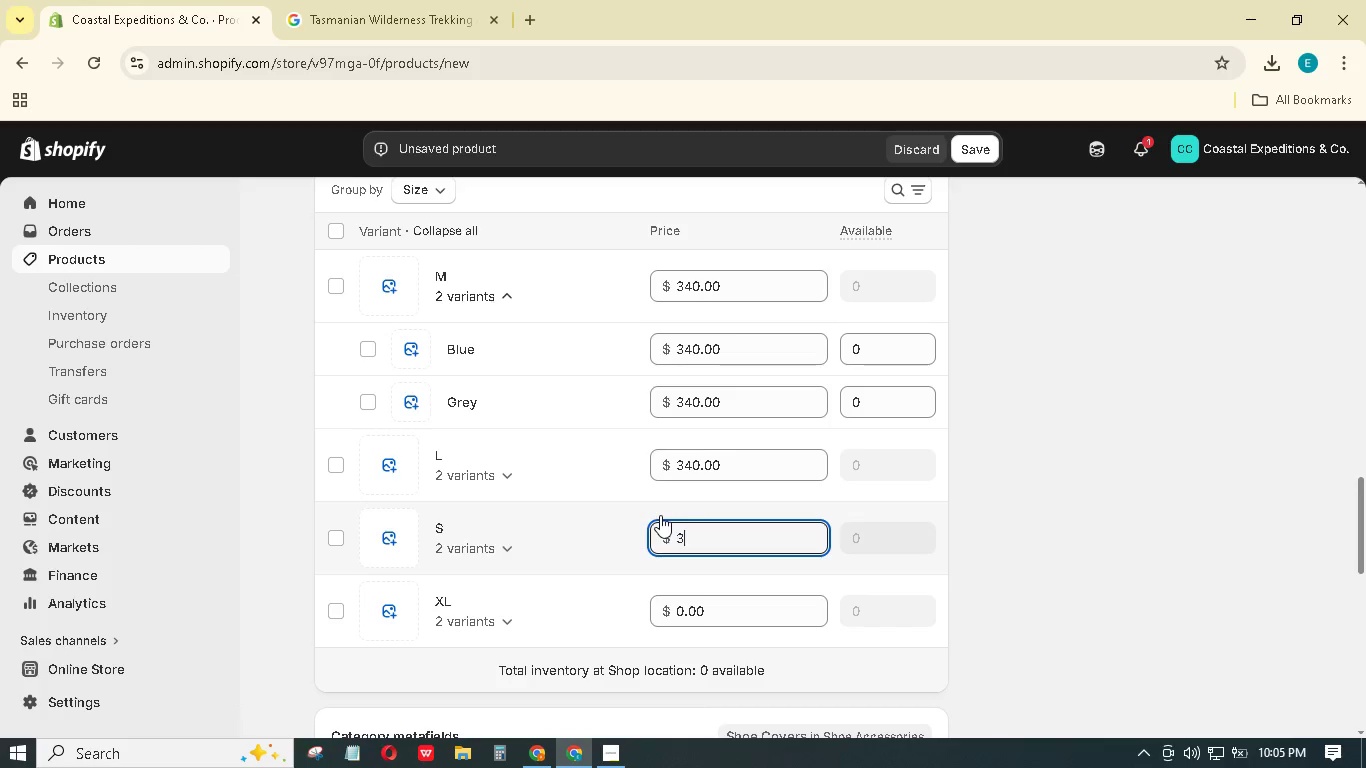 
key(Numpad4)
 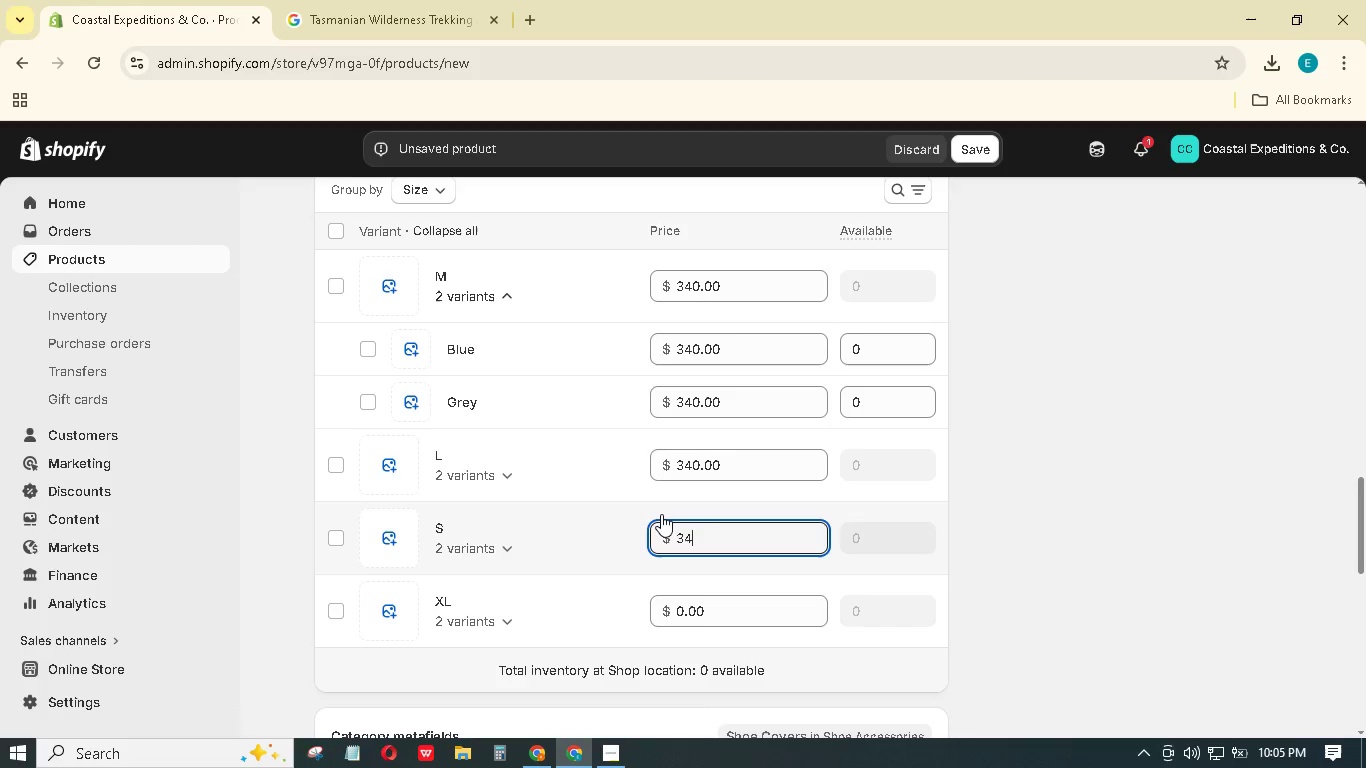 
key(Numpad0)
 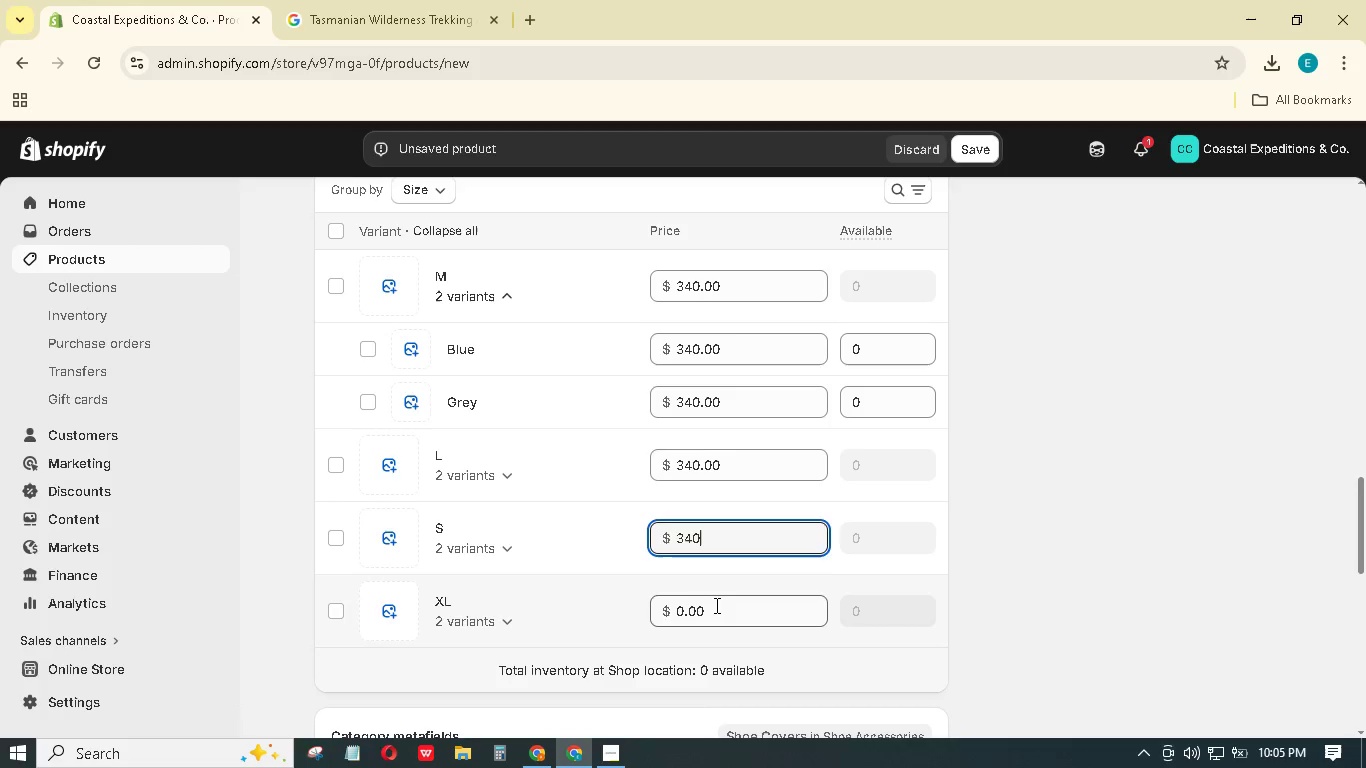 
left_click_drag(start_coordinate=[719, 606], to_coordinate=[667, 591])
 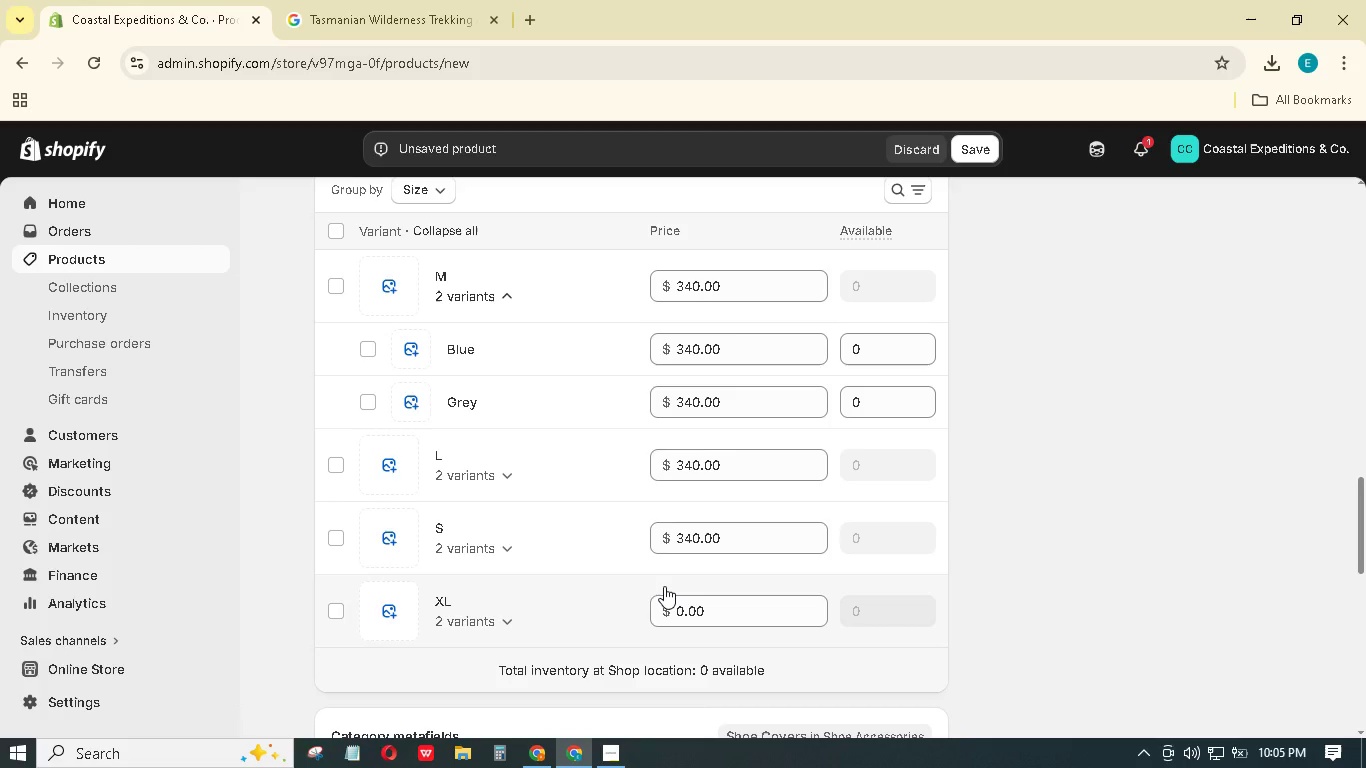 
key(Numpad3)
 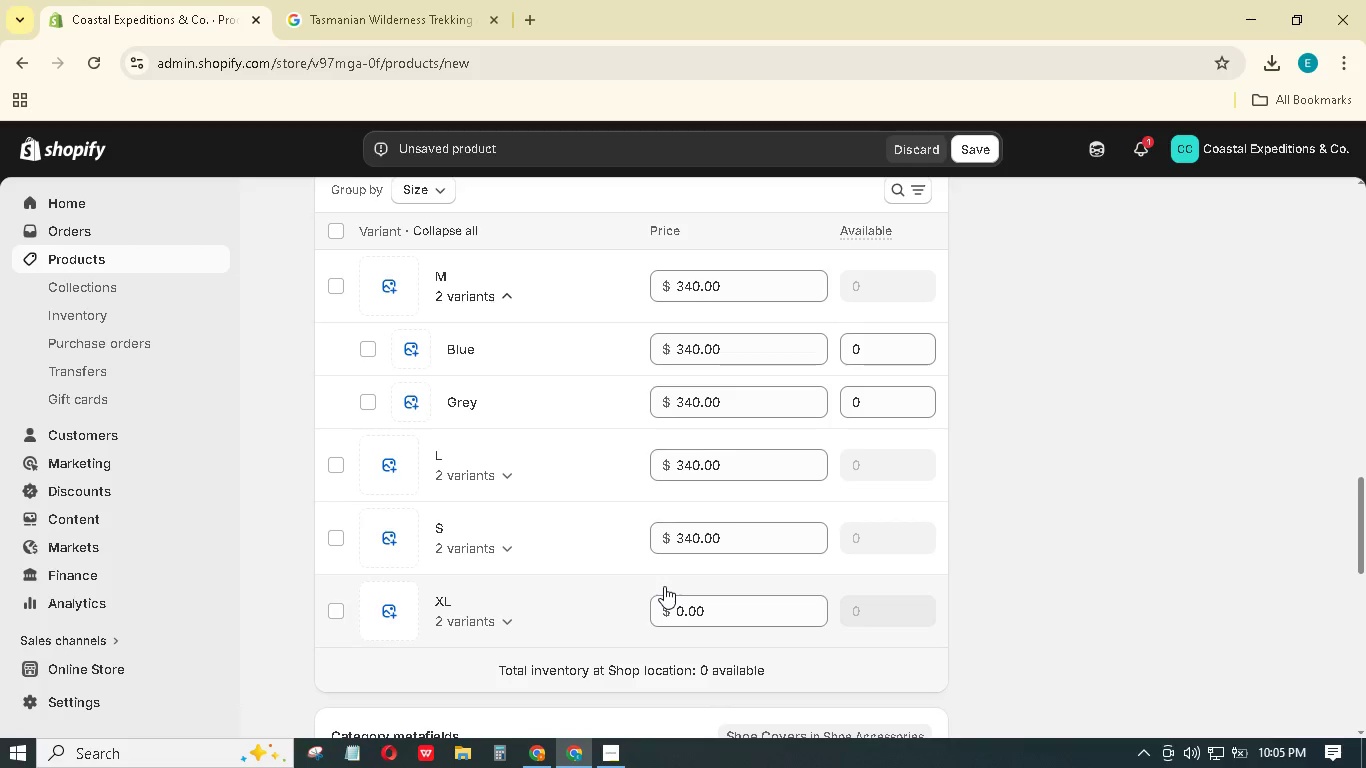 
key(Numpad4)
 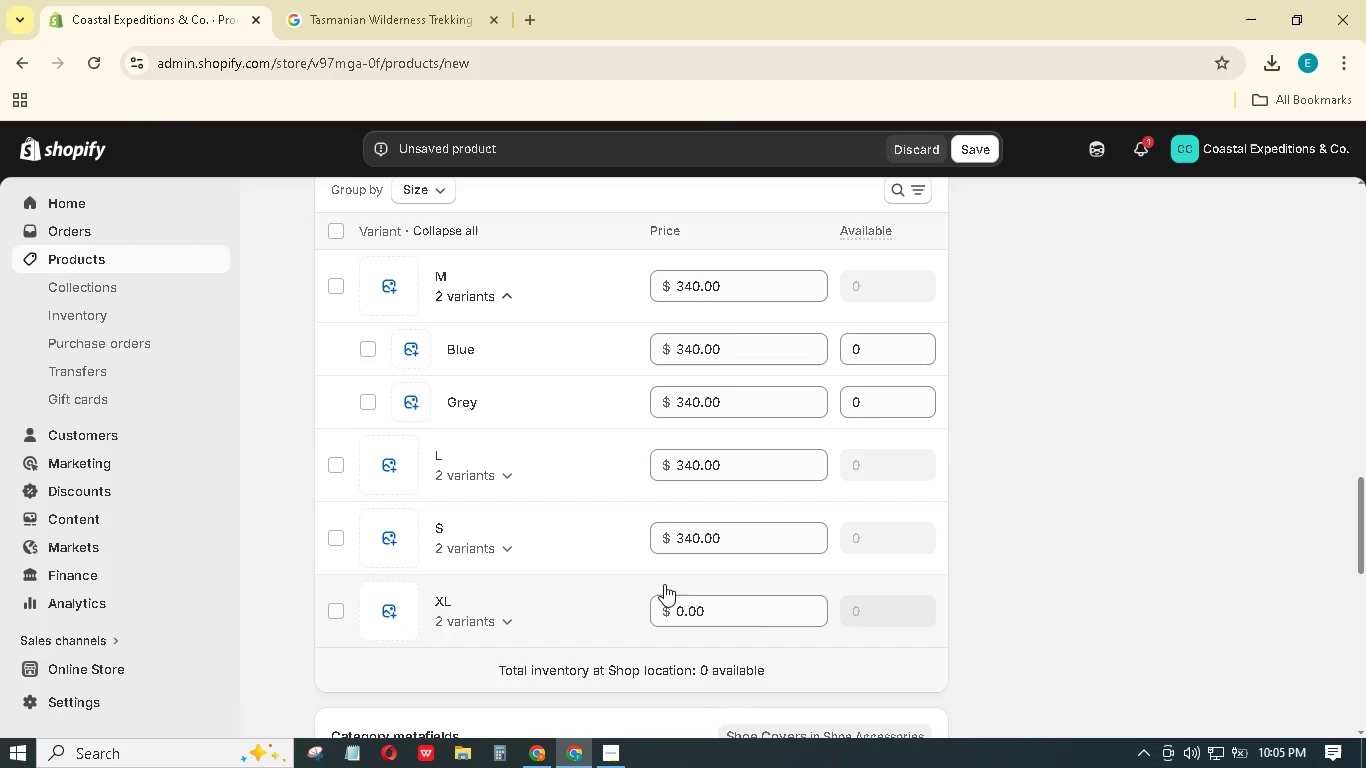 
key(Numpad0)
 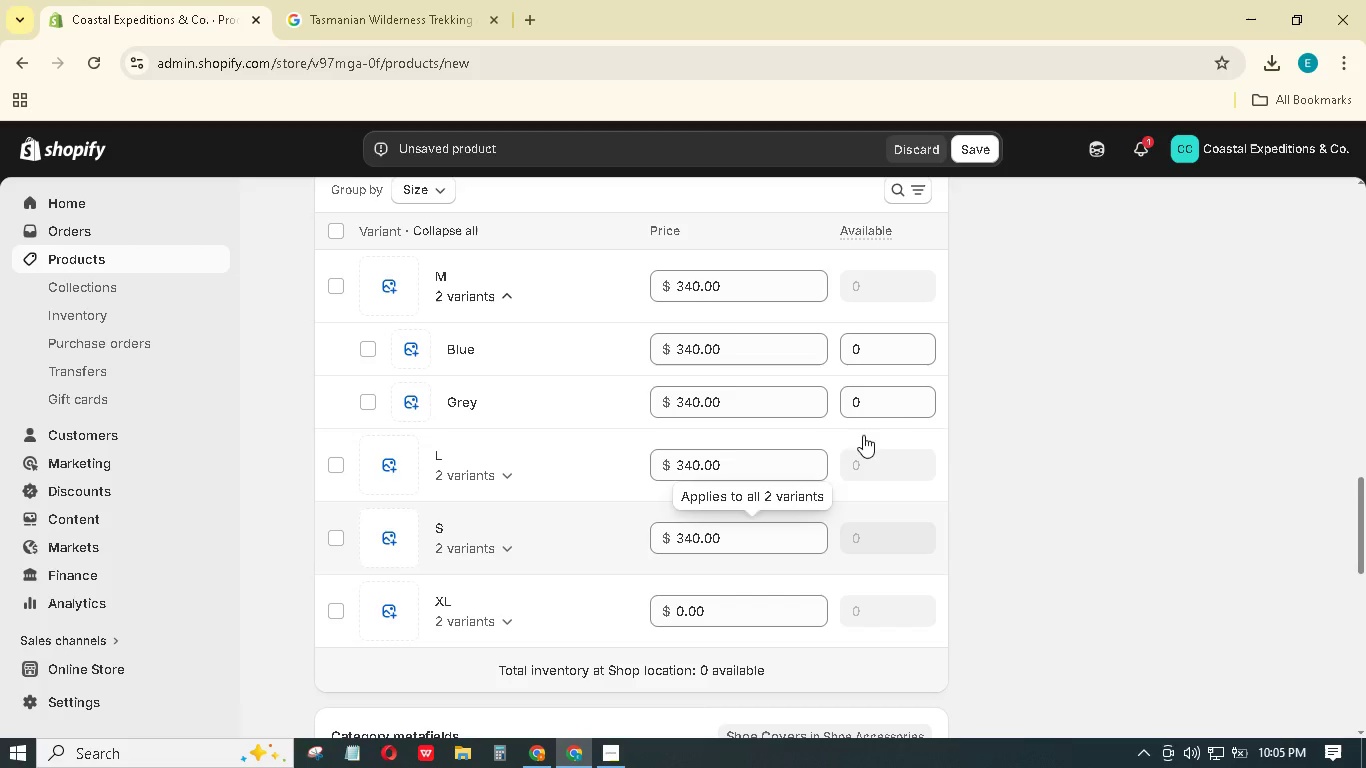 
left_click([1026, 397])
 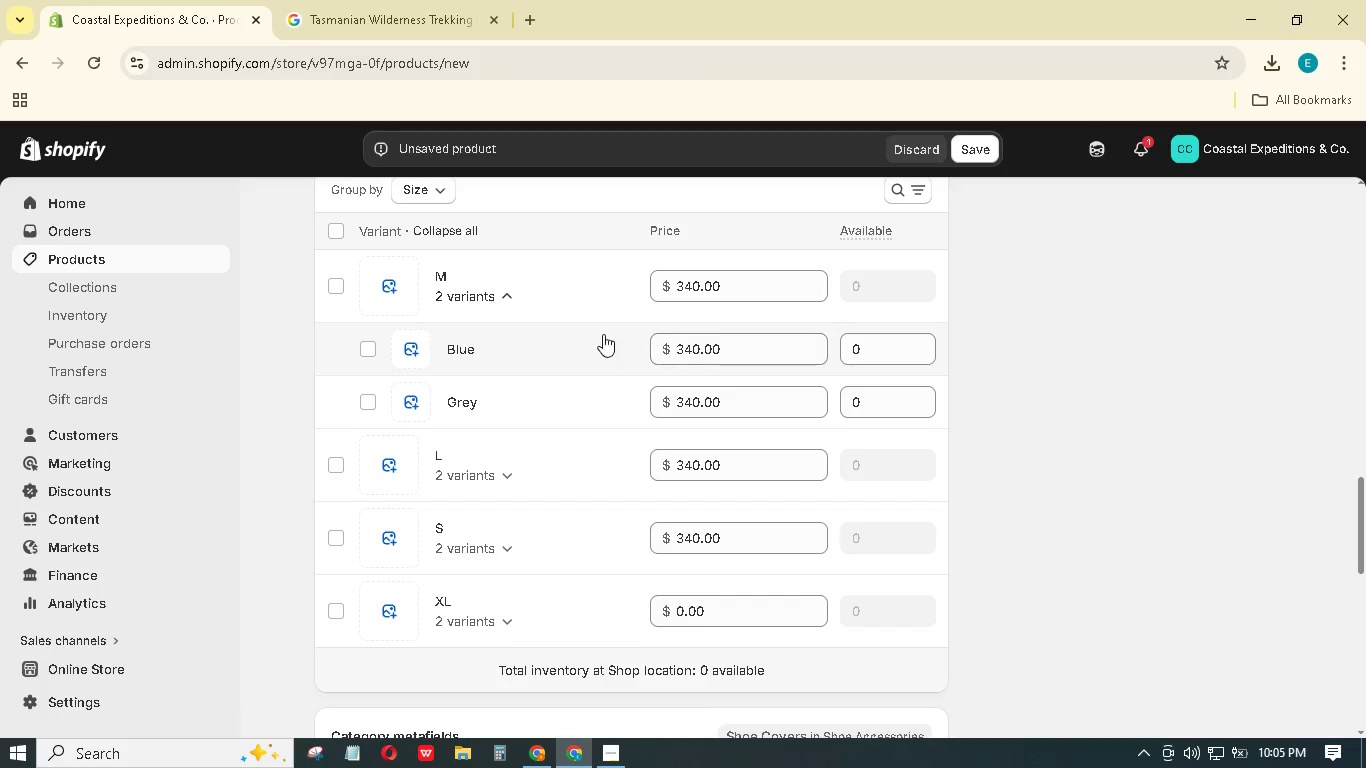 
left_click([556, 298])
 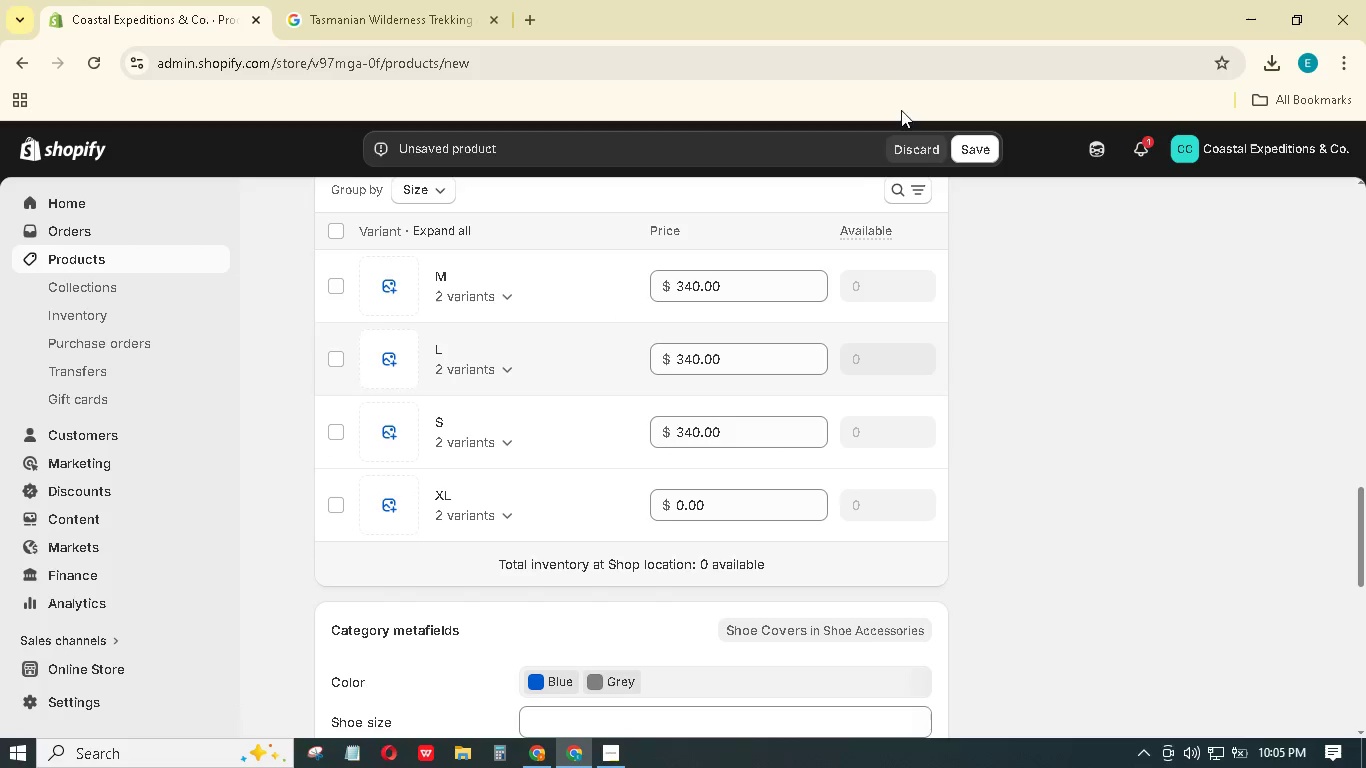 
left_click([985, 149])
 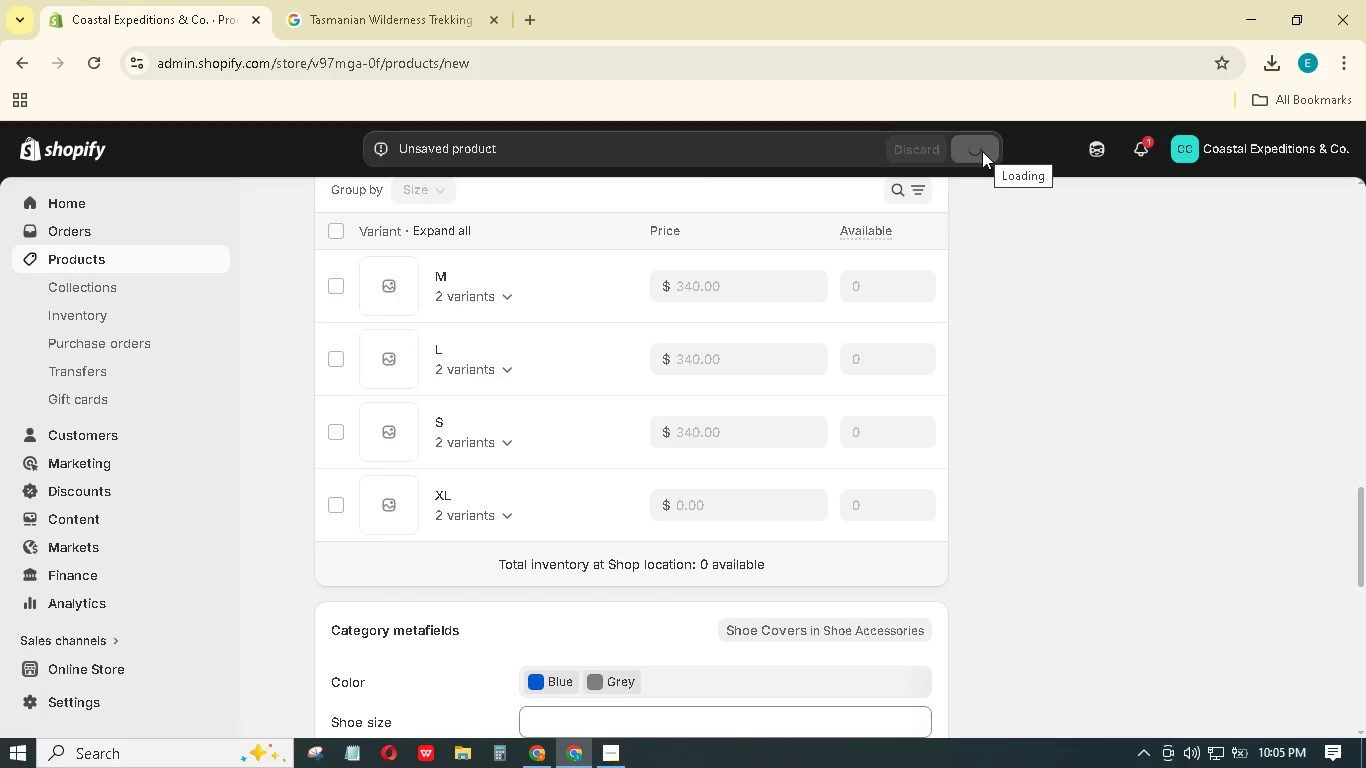 
wait(9.5)
 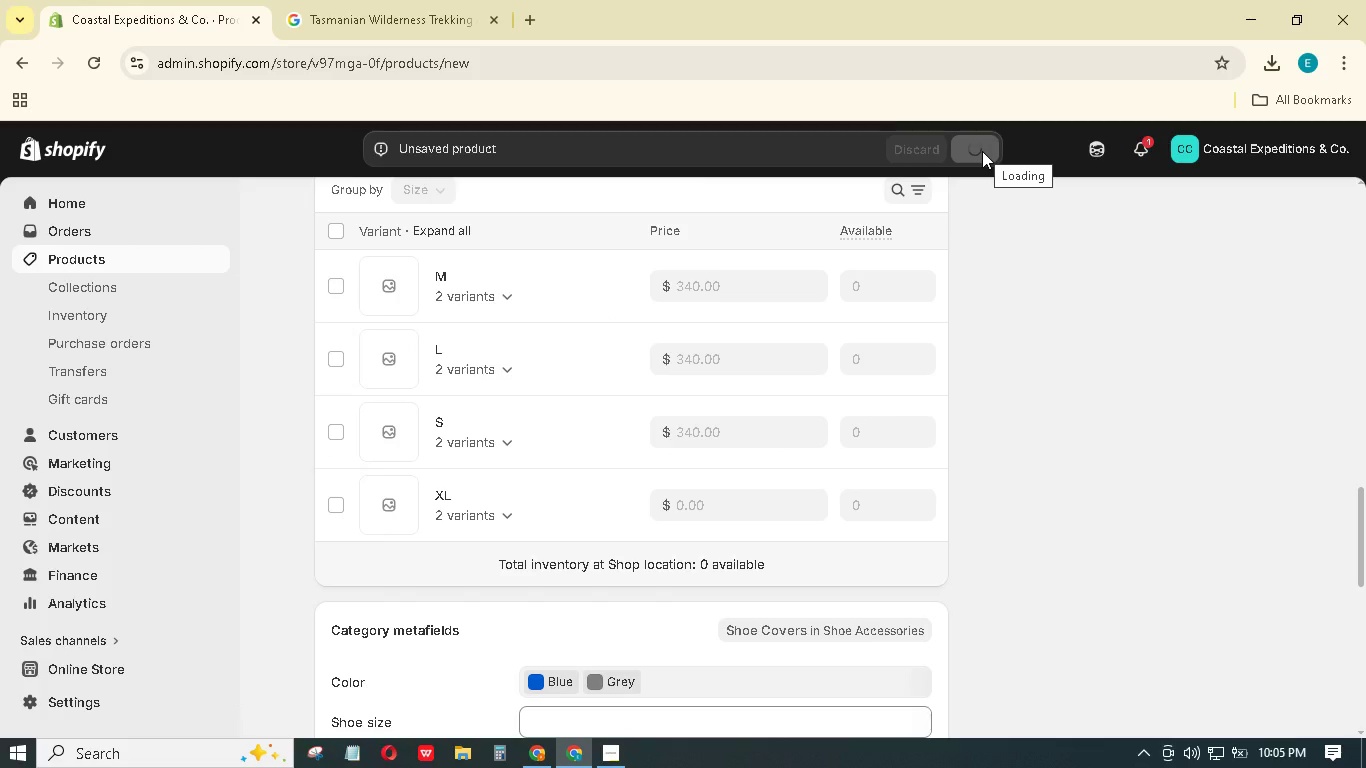 
left_click([542, 274])
 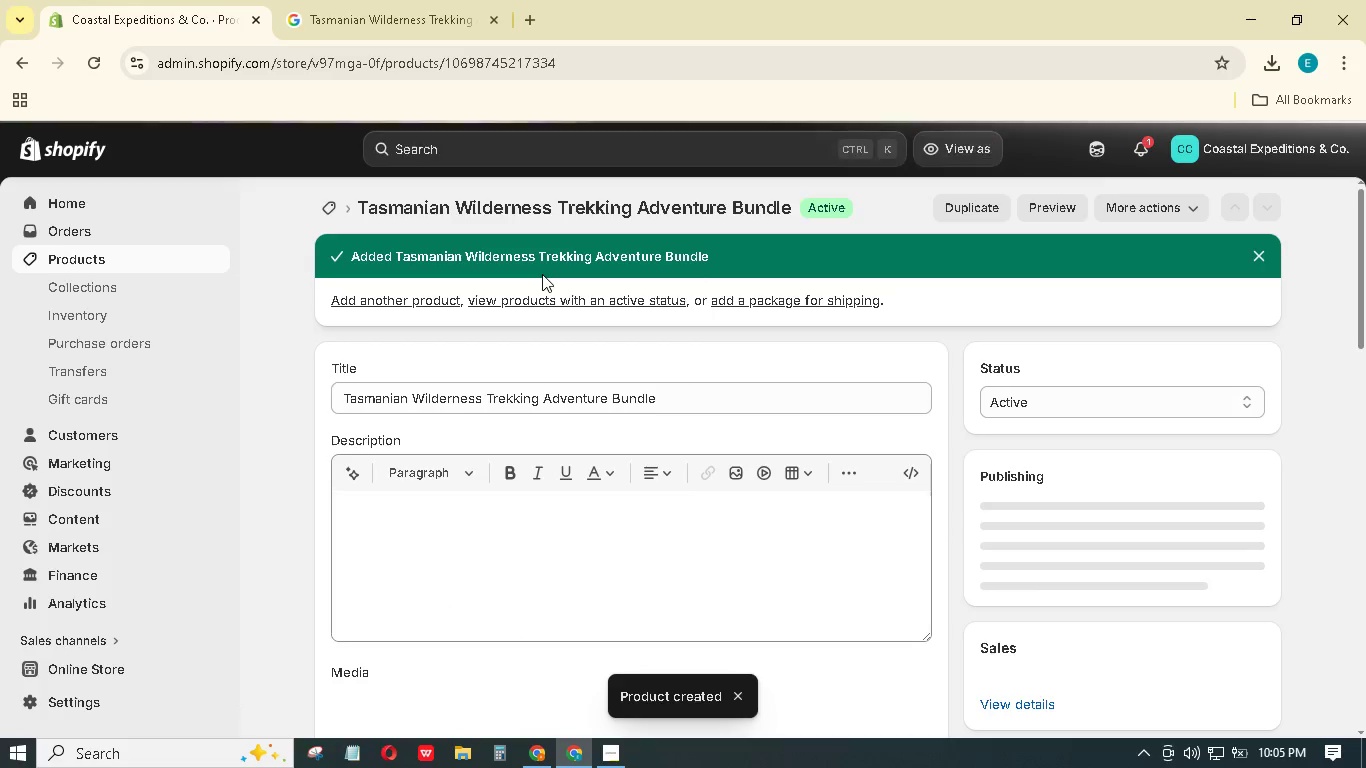 
scroll: coordinate [569, 323], scroll_direction: down, amount: 16.0
 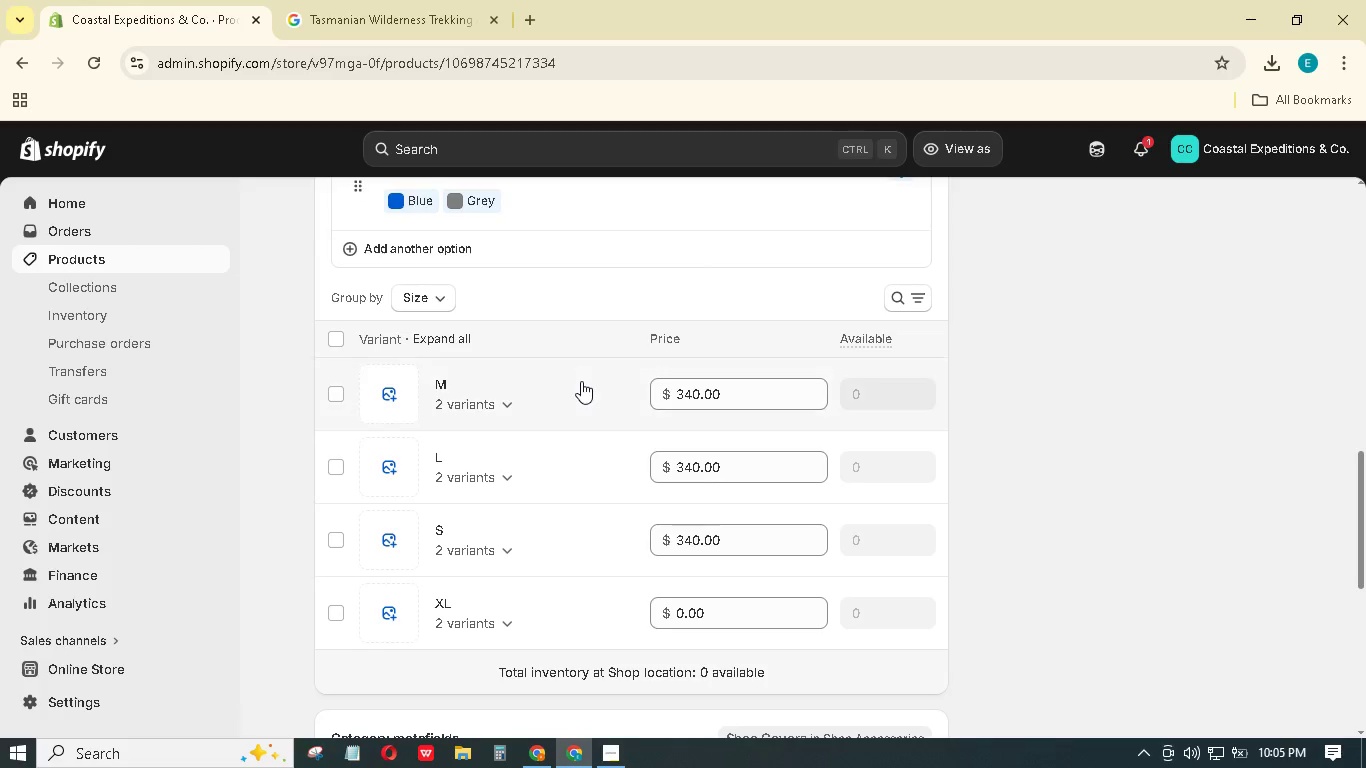 
left_click([581, 381])
 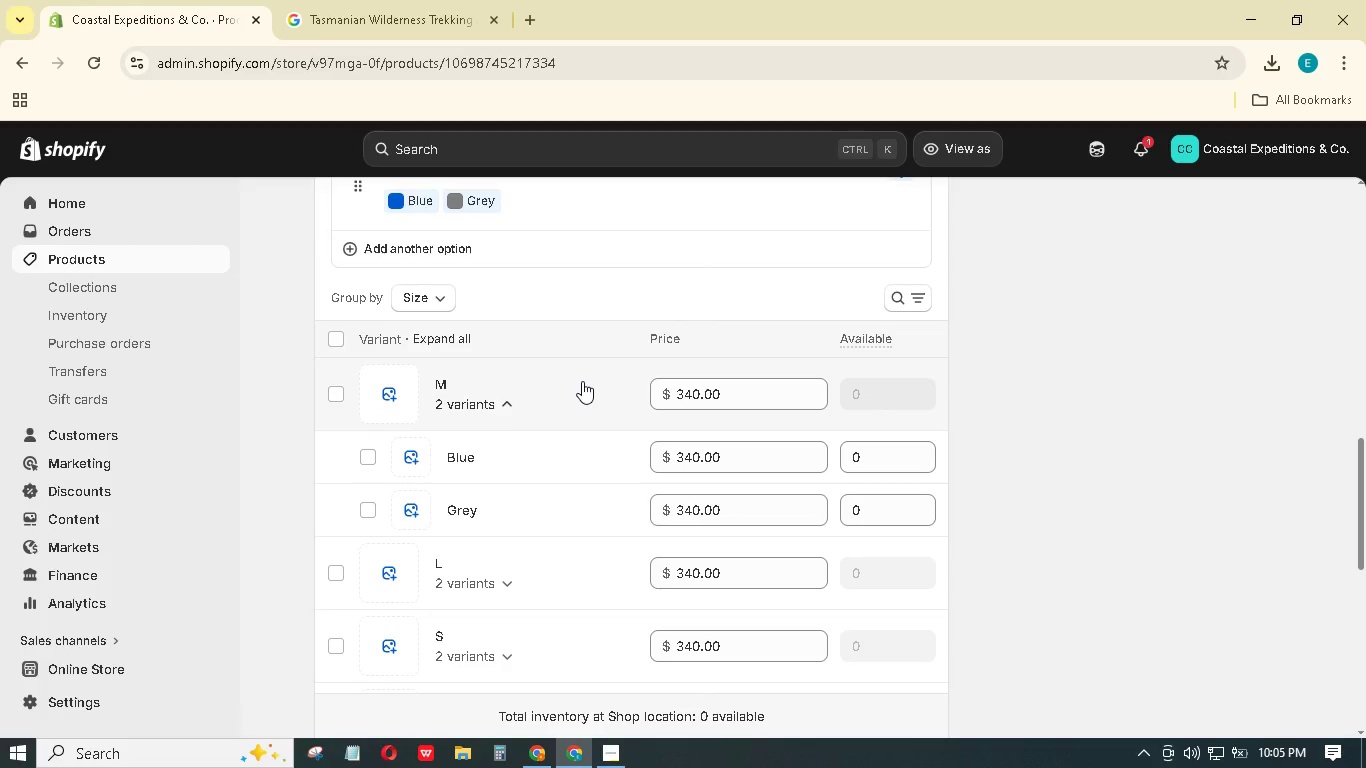 
wait(5.02)
 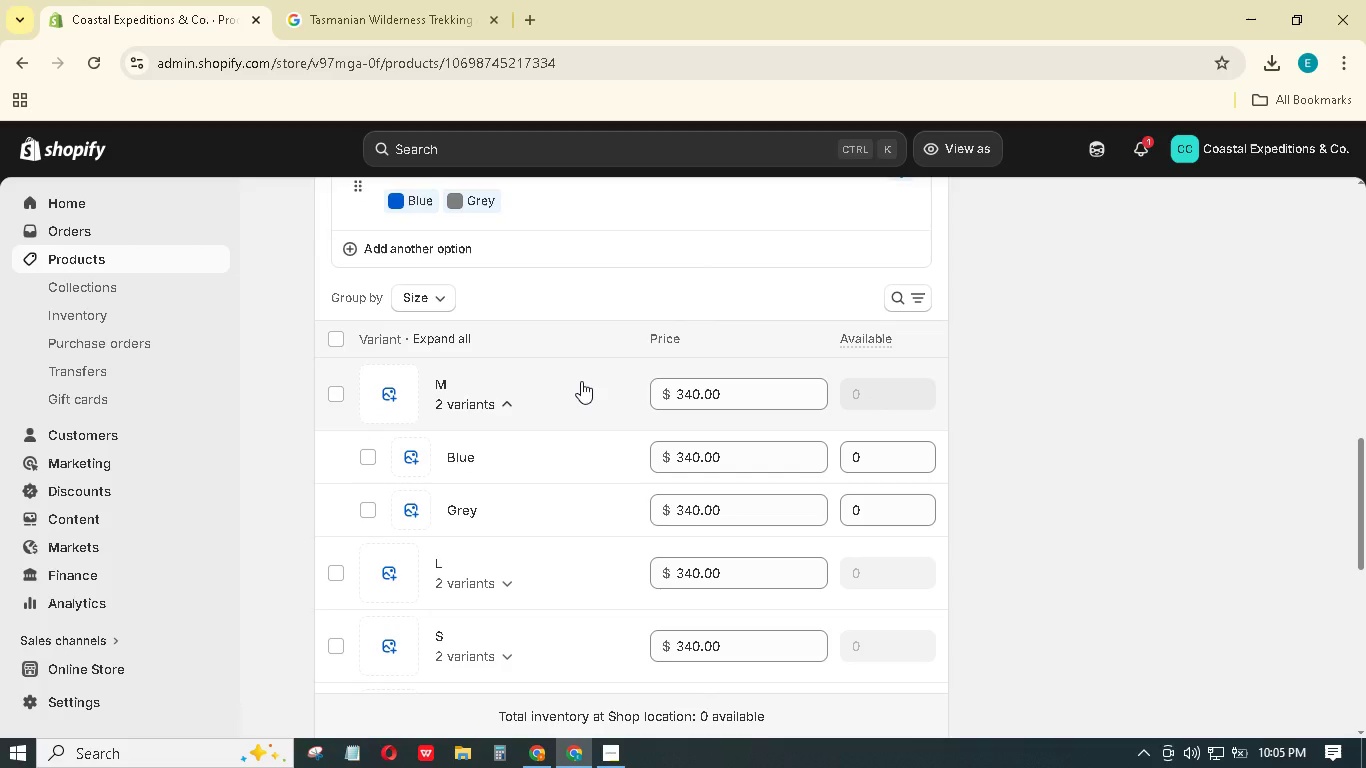 
left_click([582, 381])
 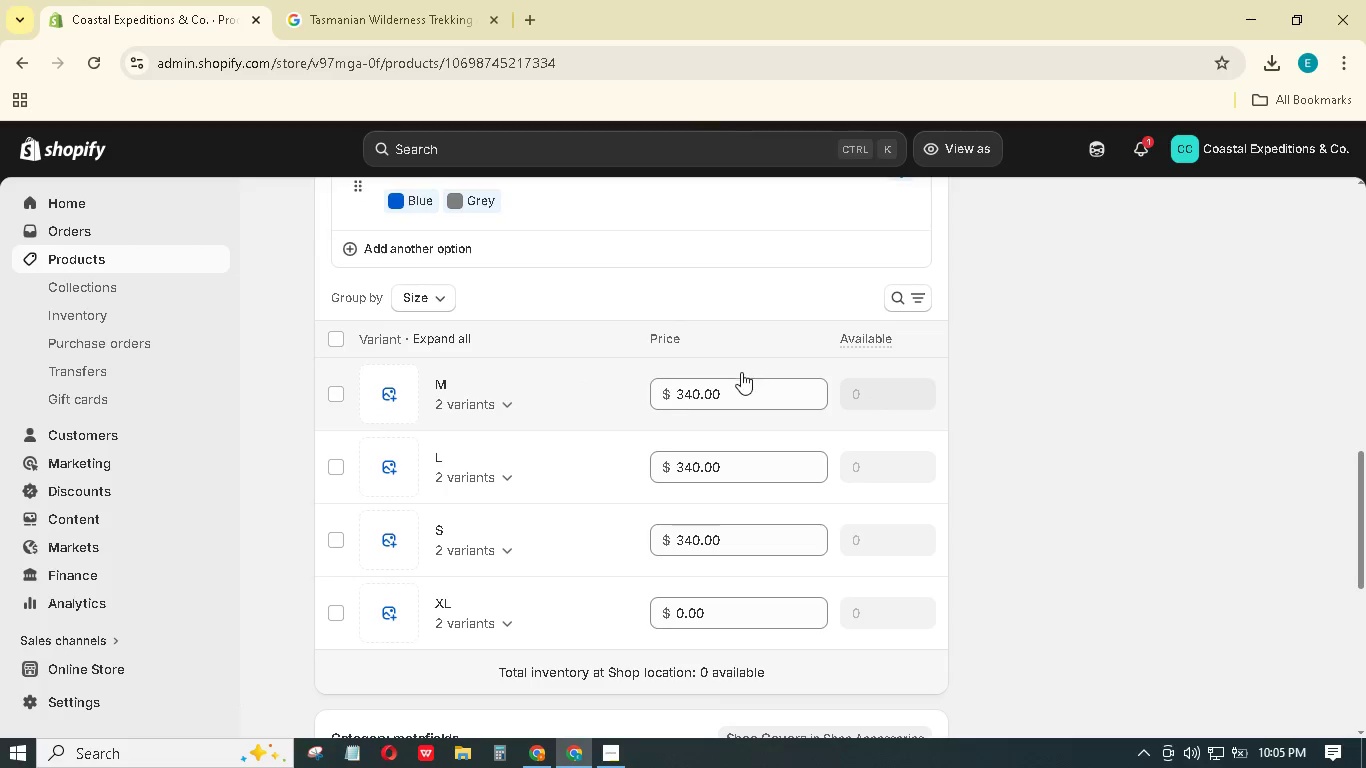 
left_click([588, 390])
 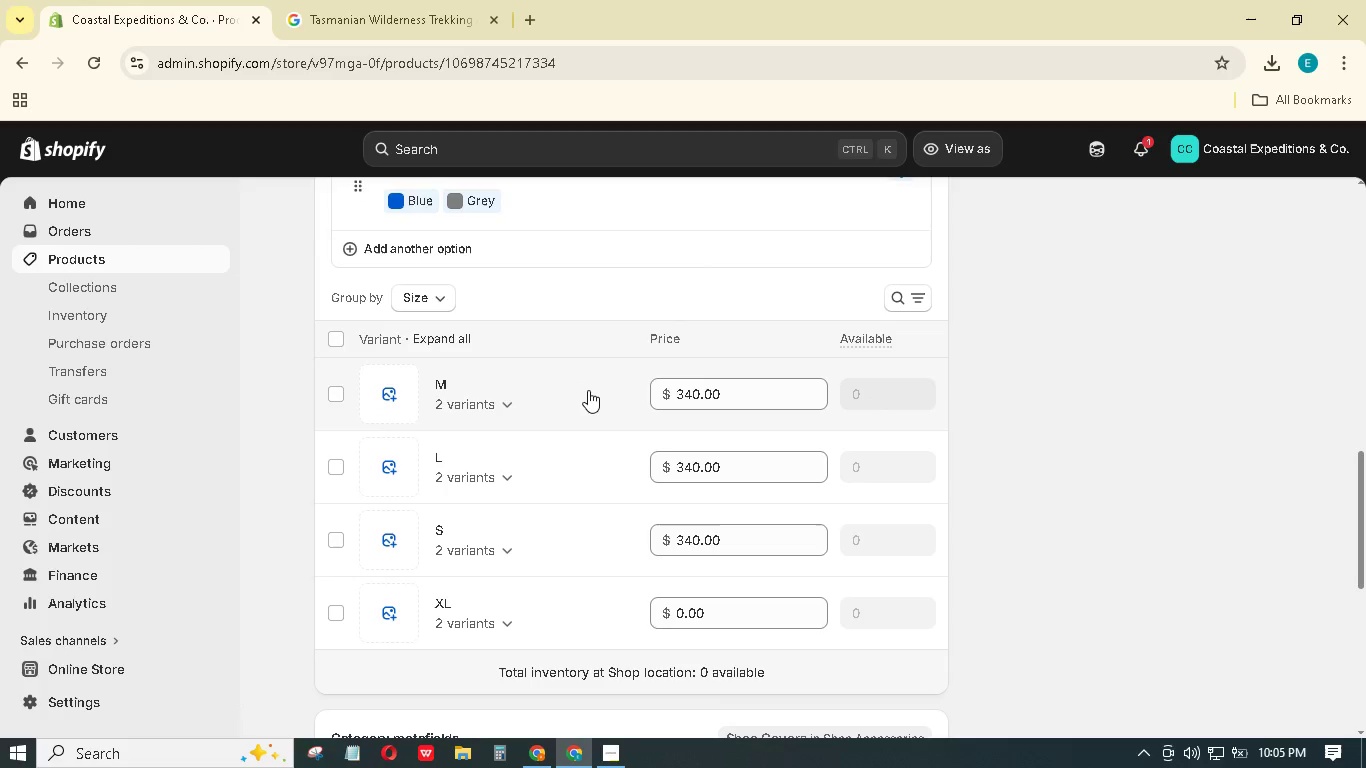 
triple_click([588, 390])
 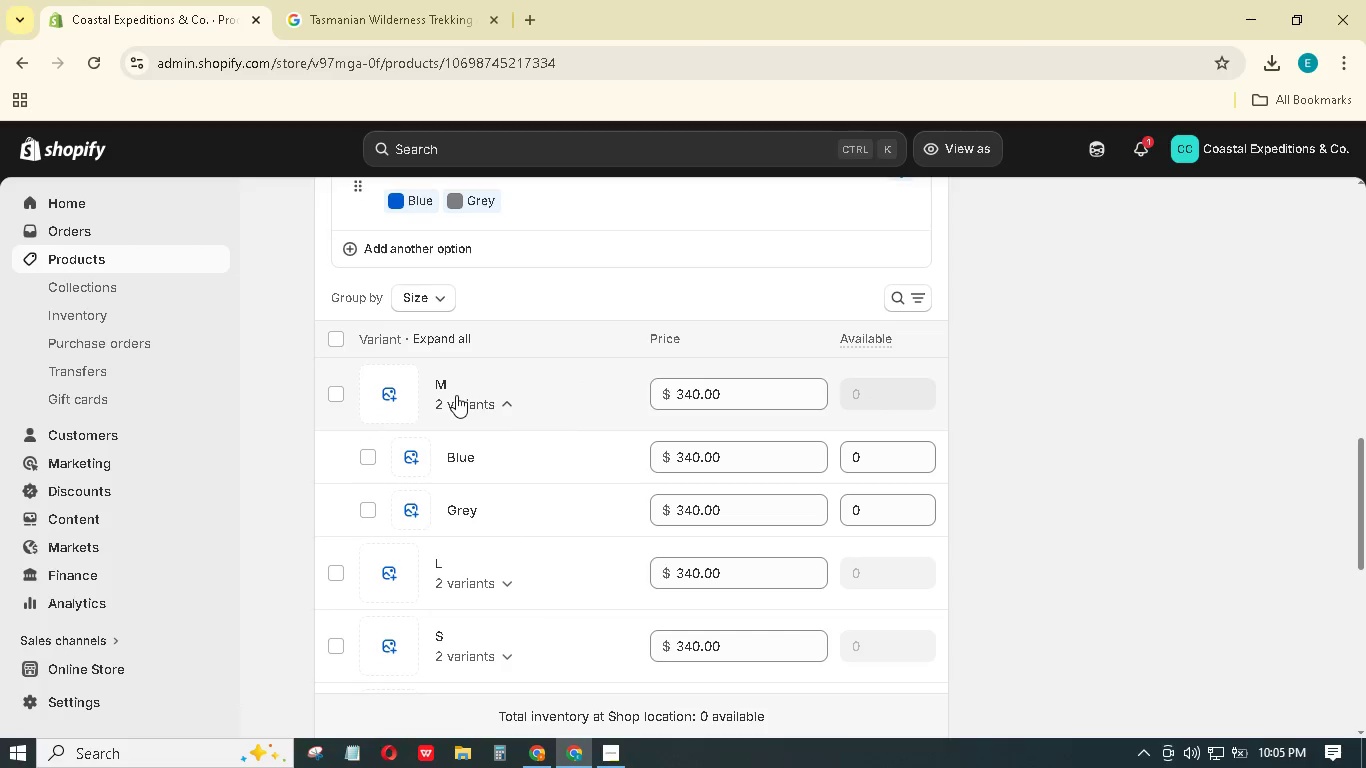 
double_click([588, 390])
 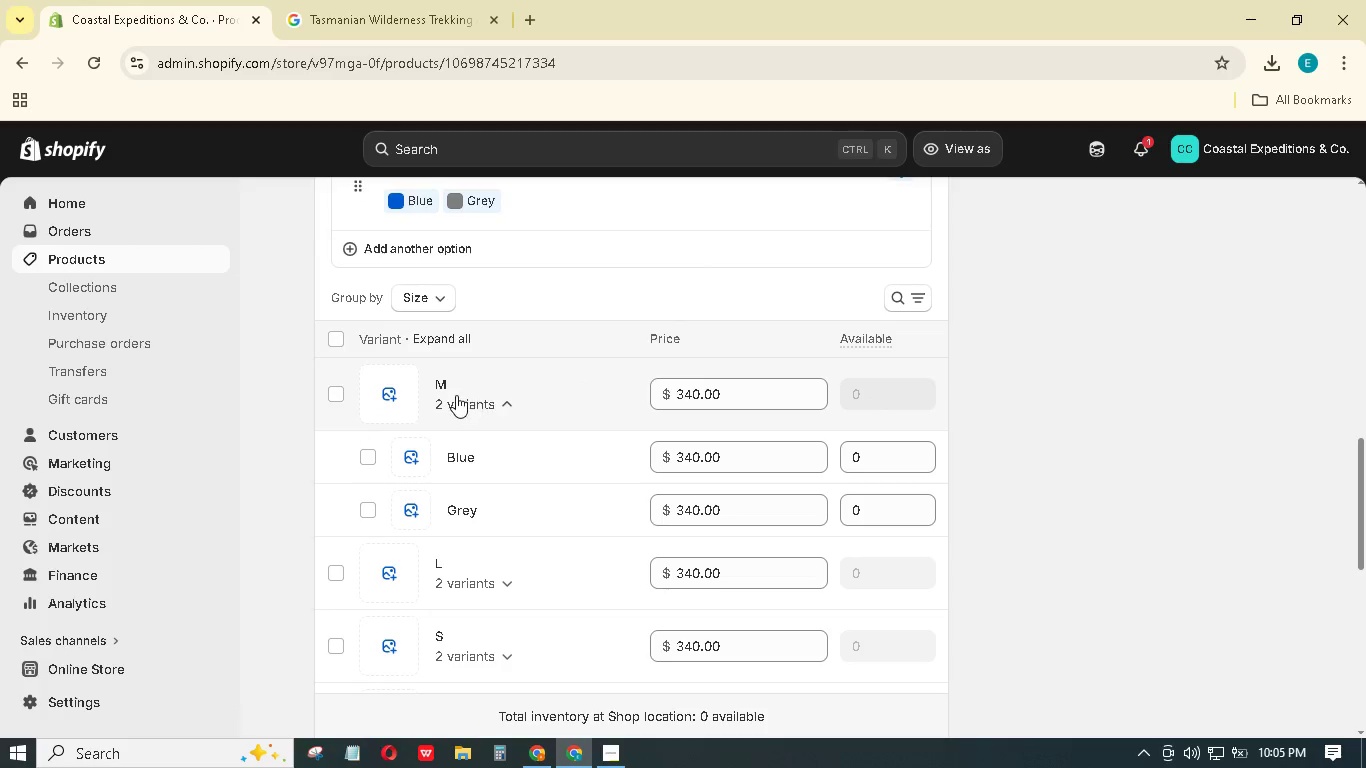 
left_click([454, 395])
 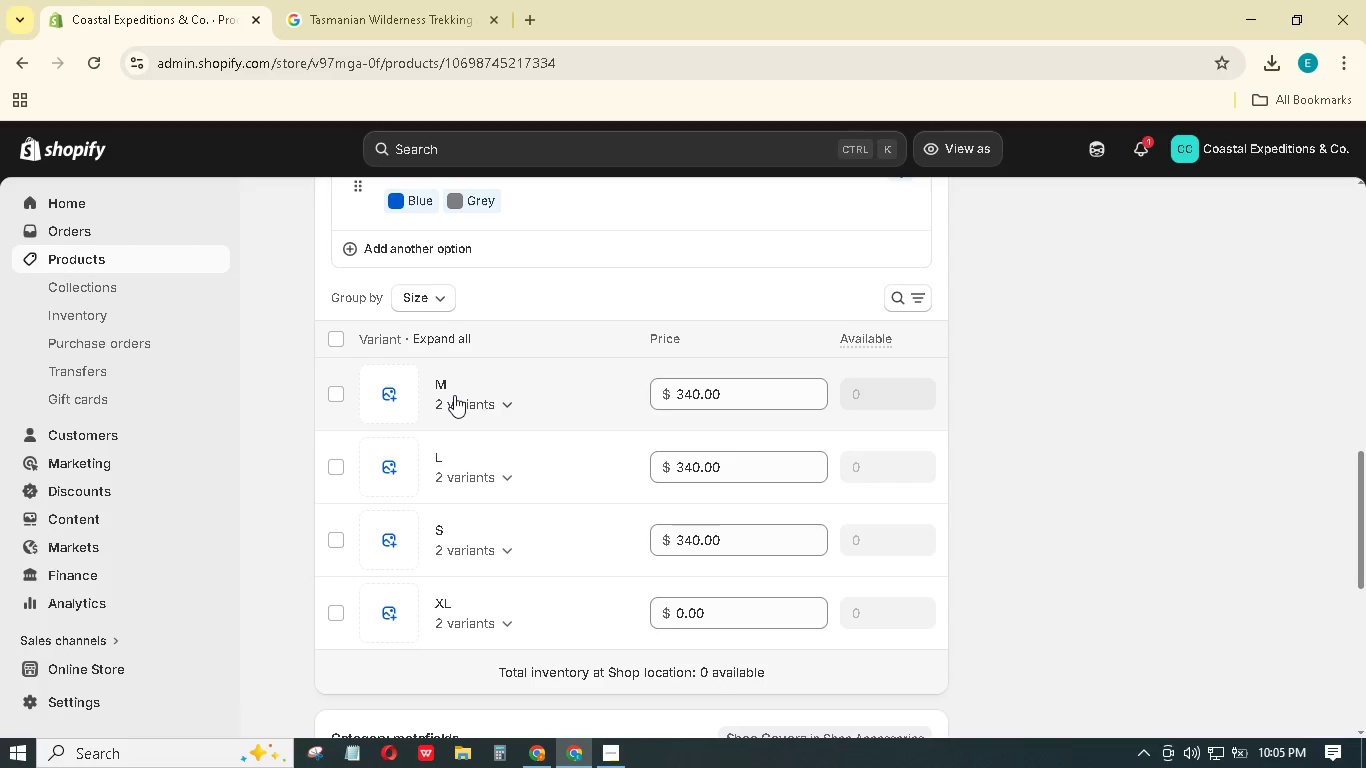 
left_click([454, 395])
 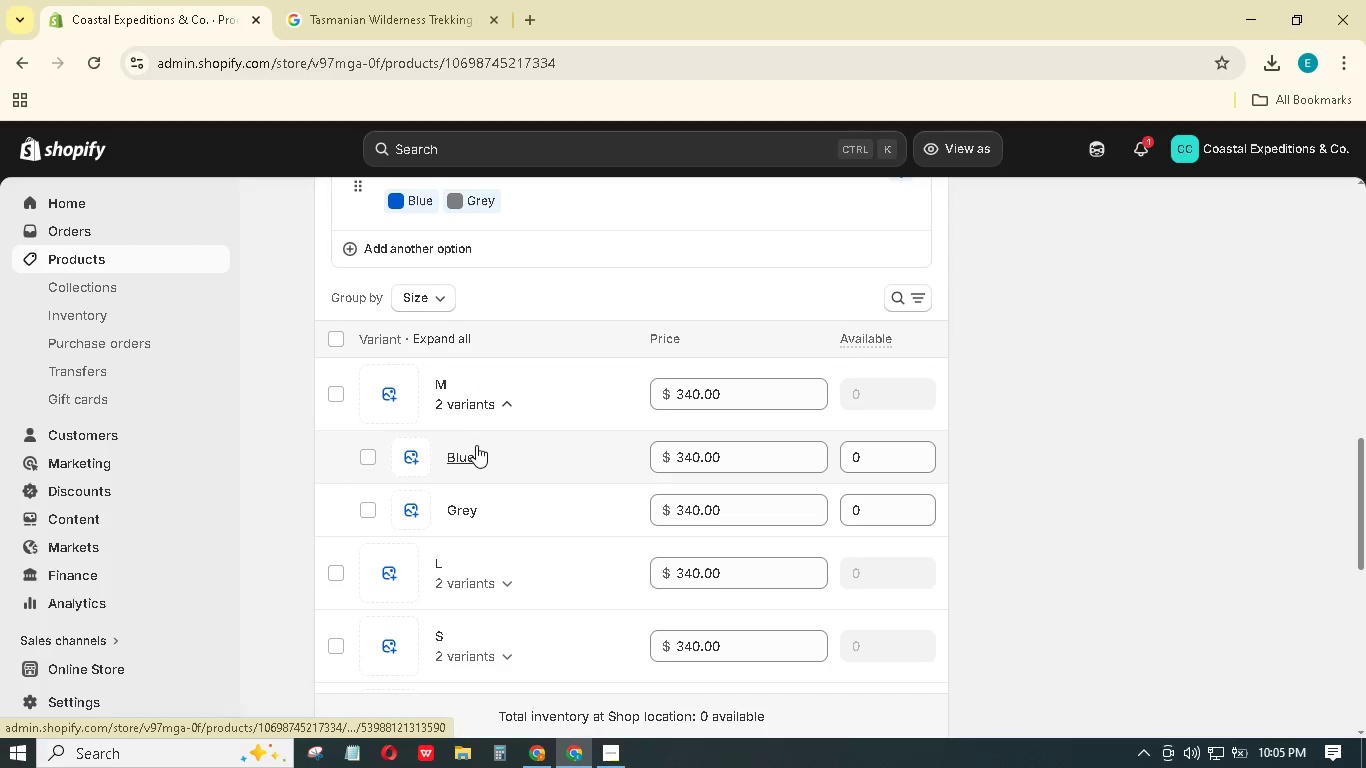 
double_click([477, 447])
 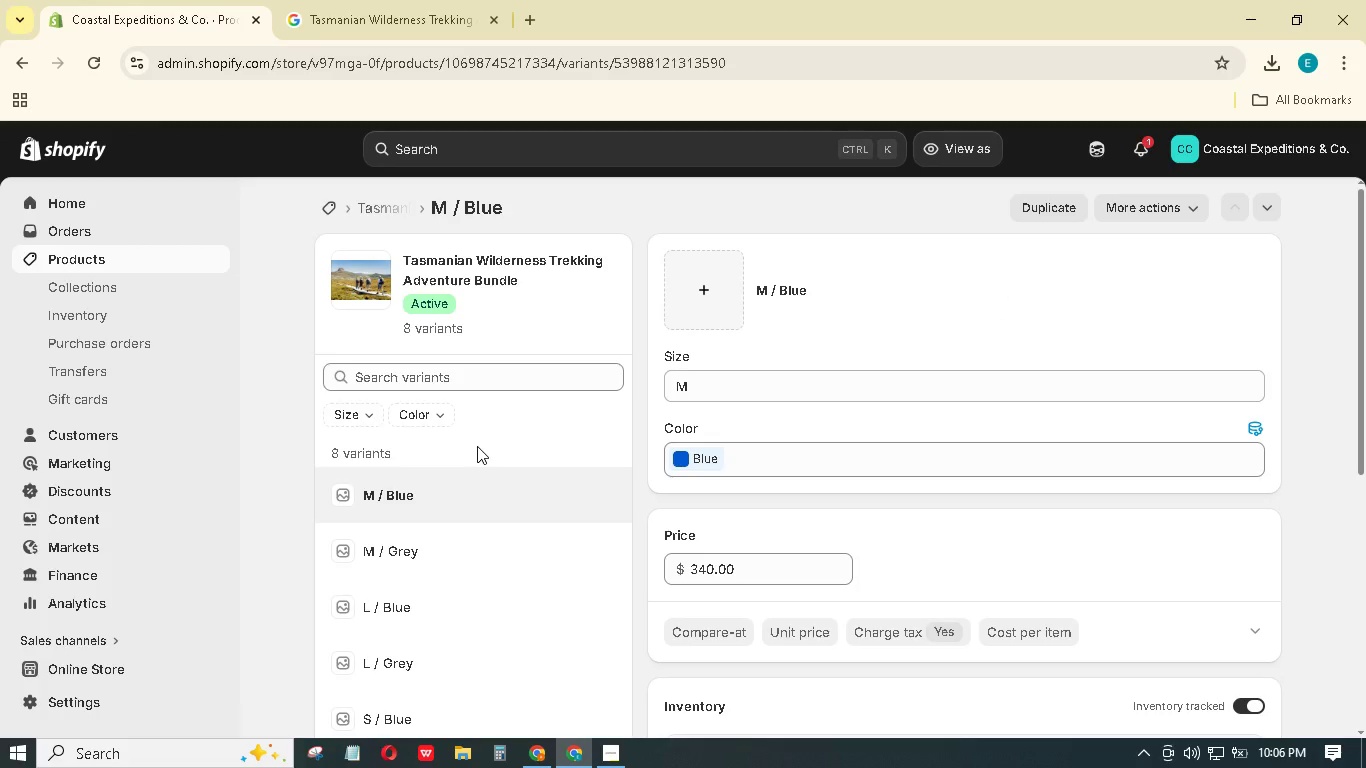 
wait(21.14)
 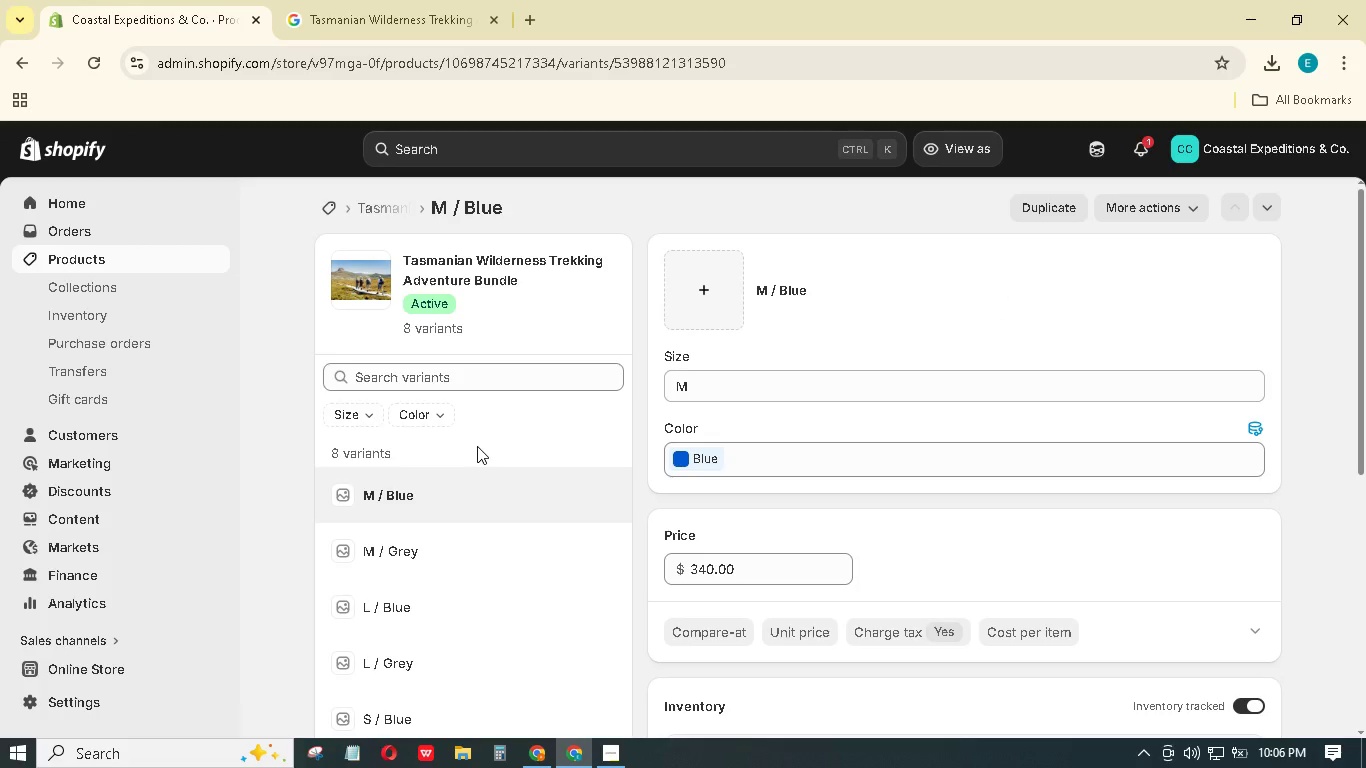 
scroll: coordinate [725, 465], scroll_direction: down, amount: 4.0
 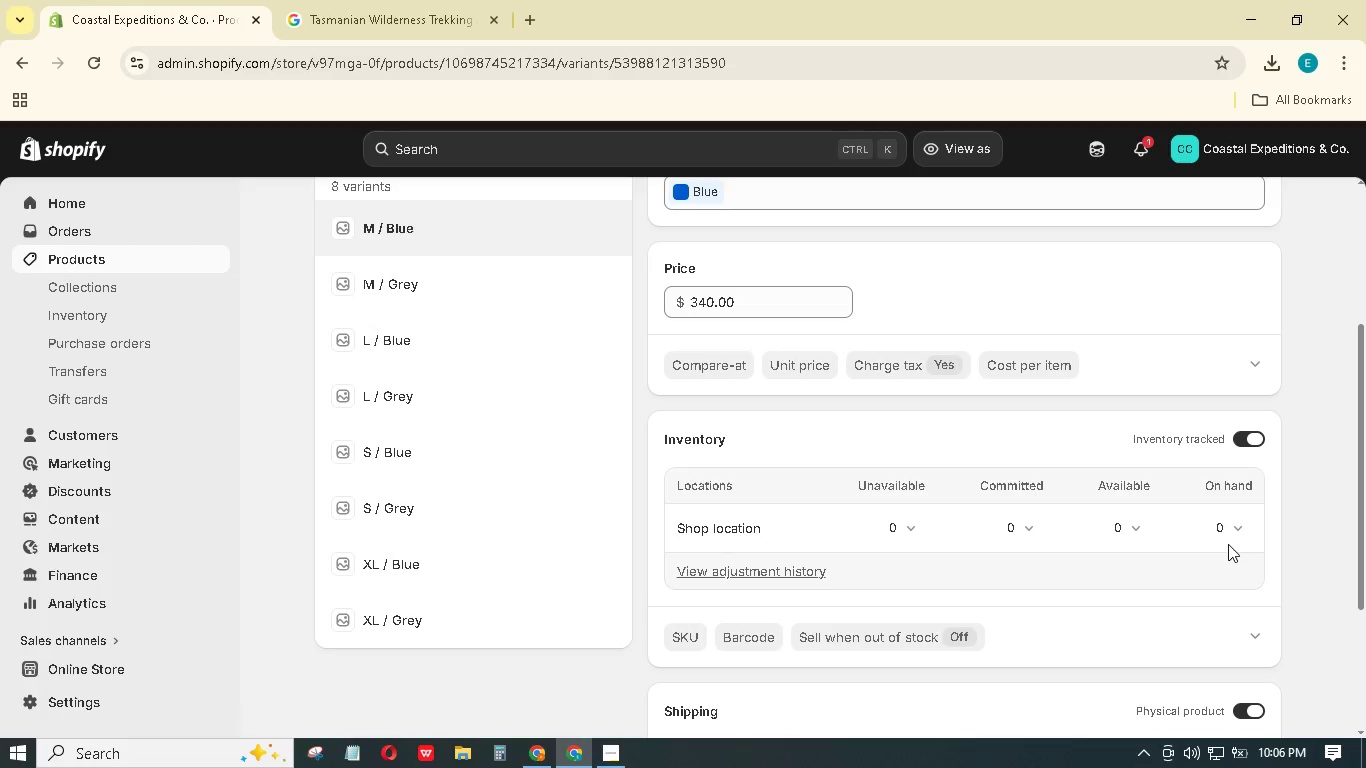 
left_click([1221, 535])
 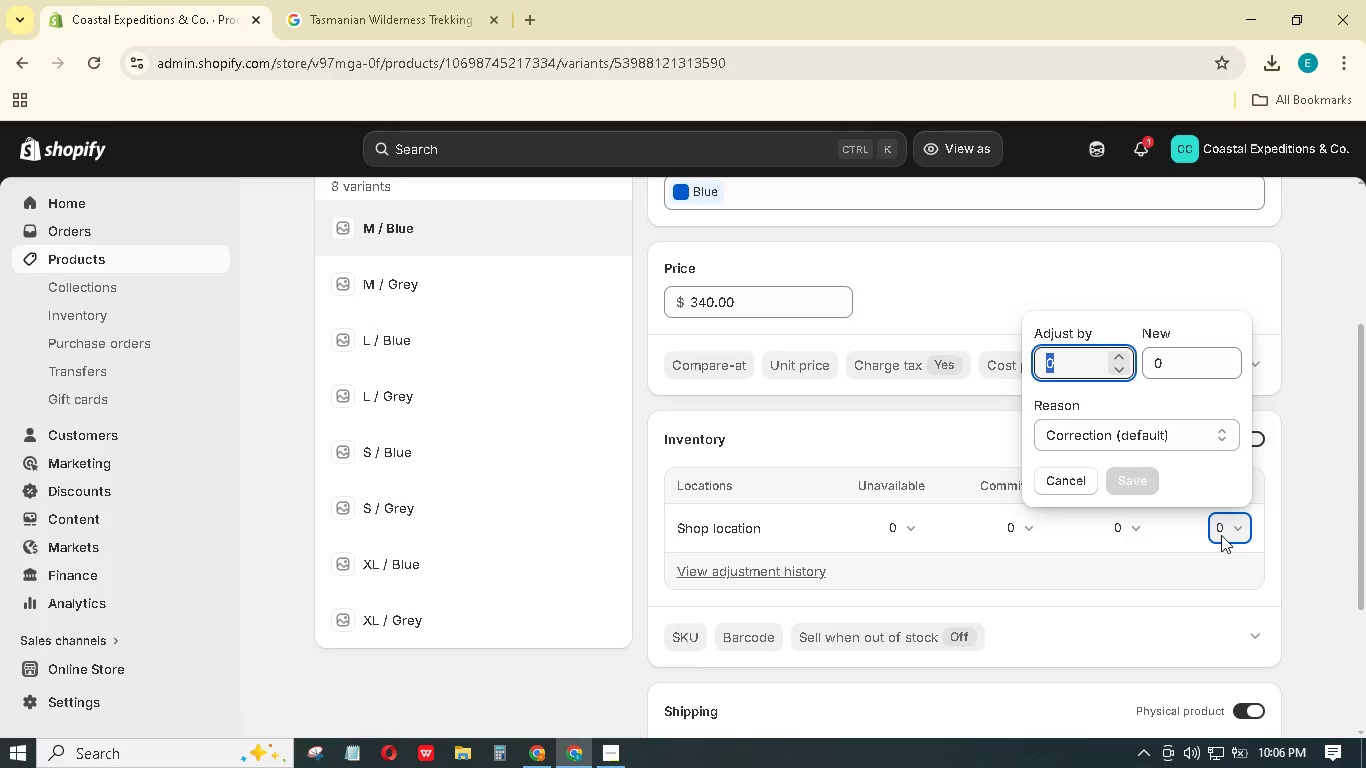 
key(Numpad1)
 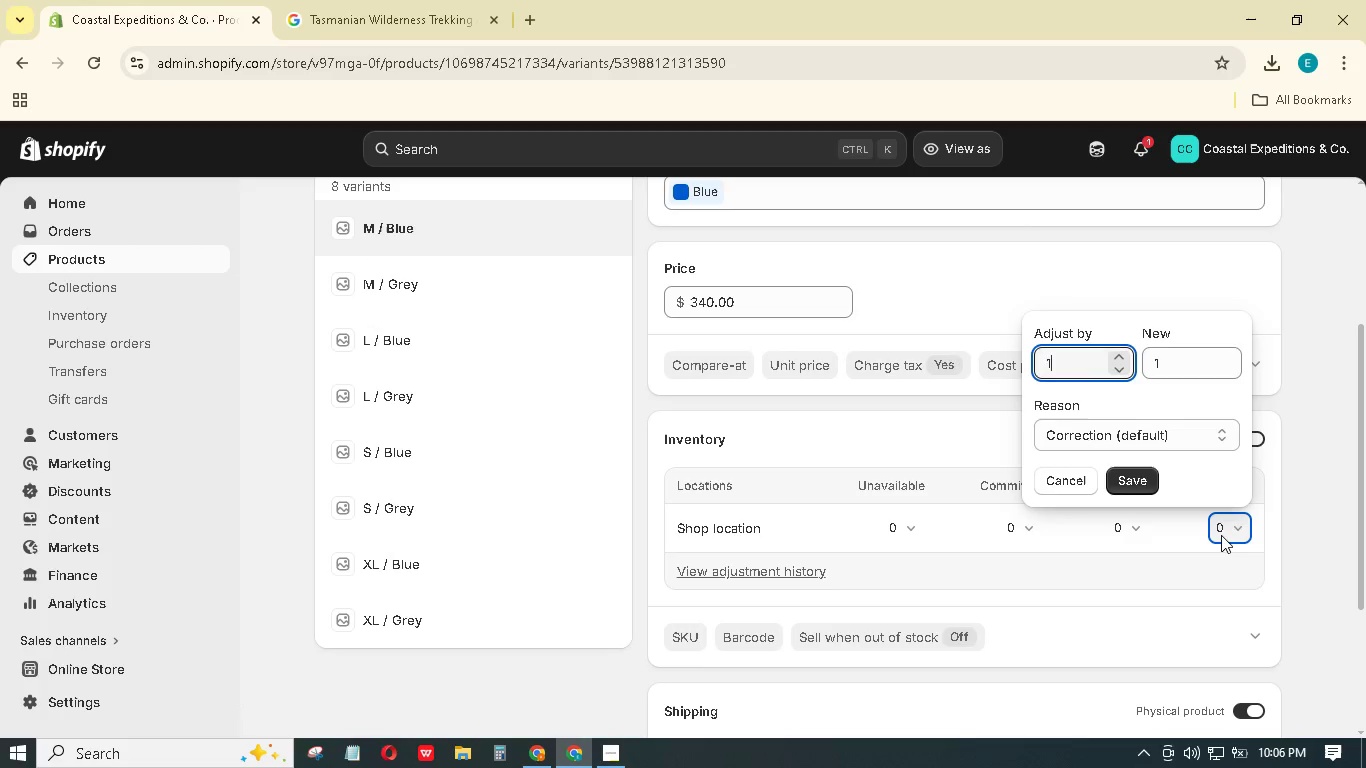 
key(Numpad0)
 